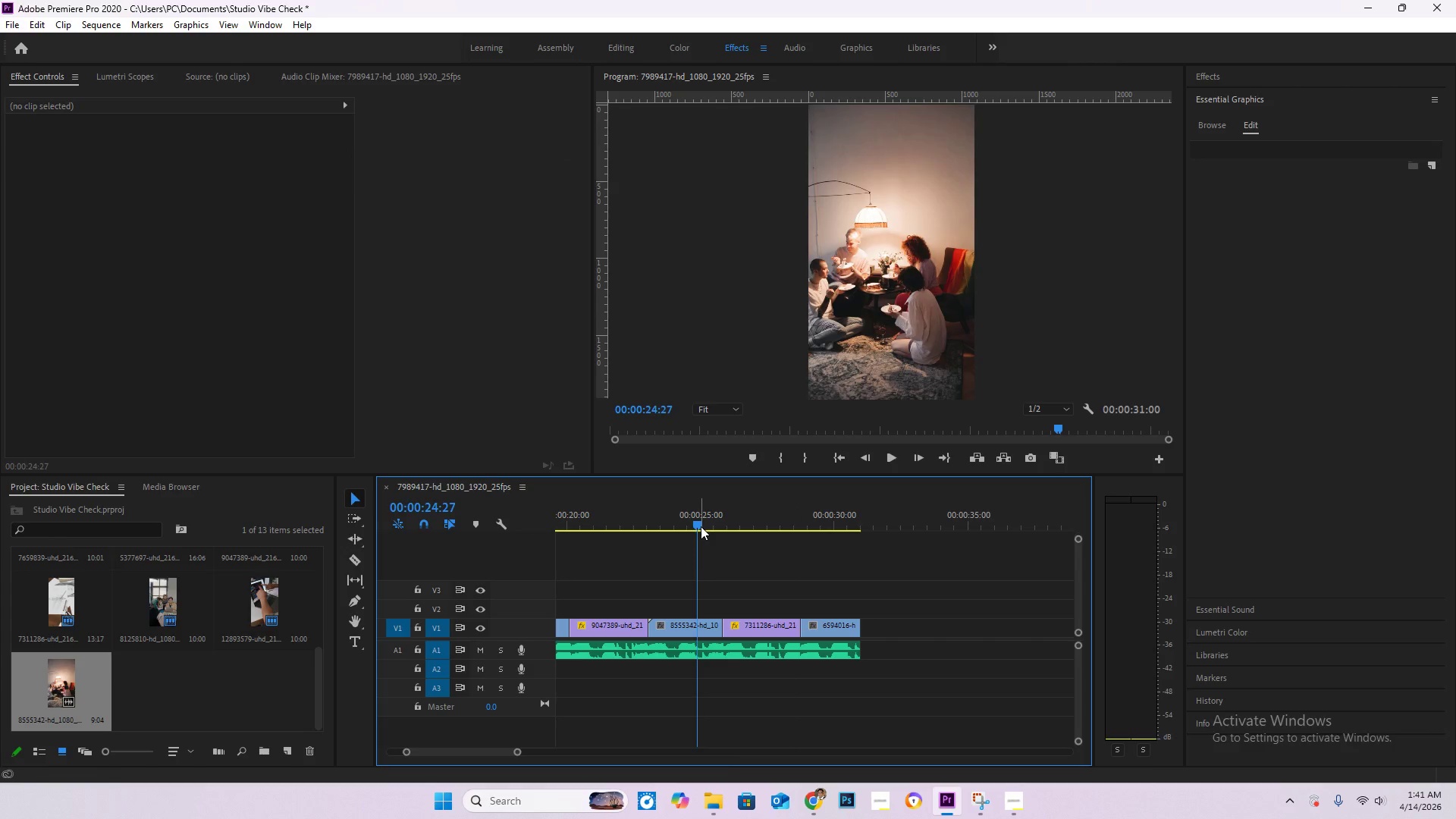 
key(Space)
 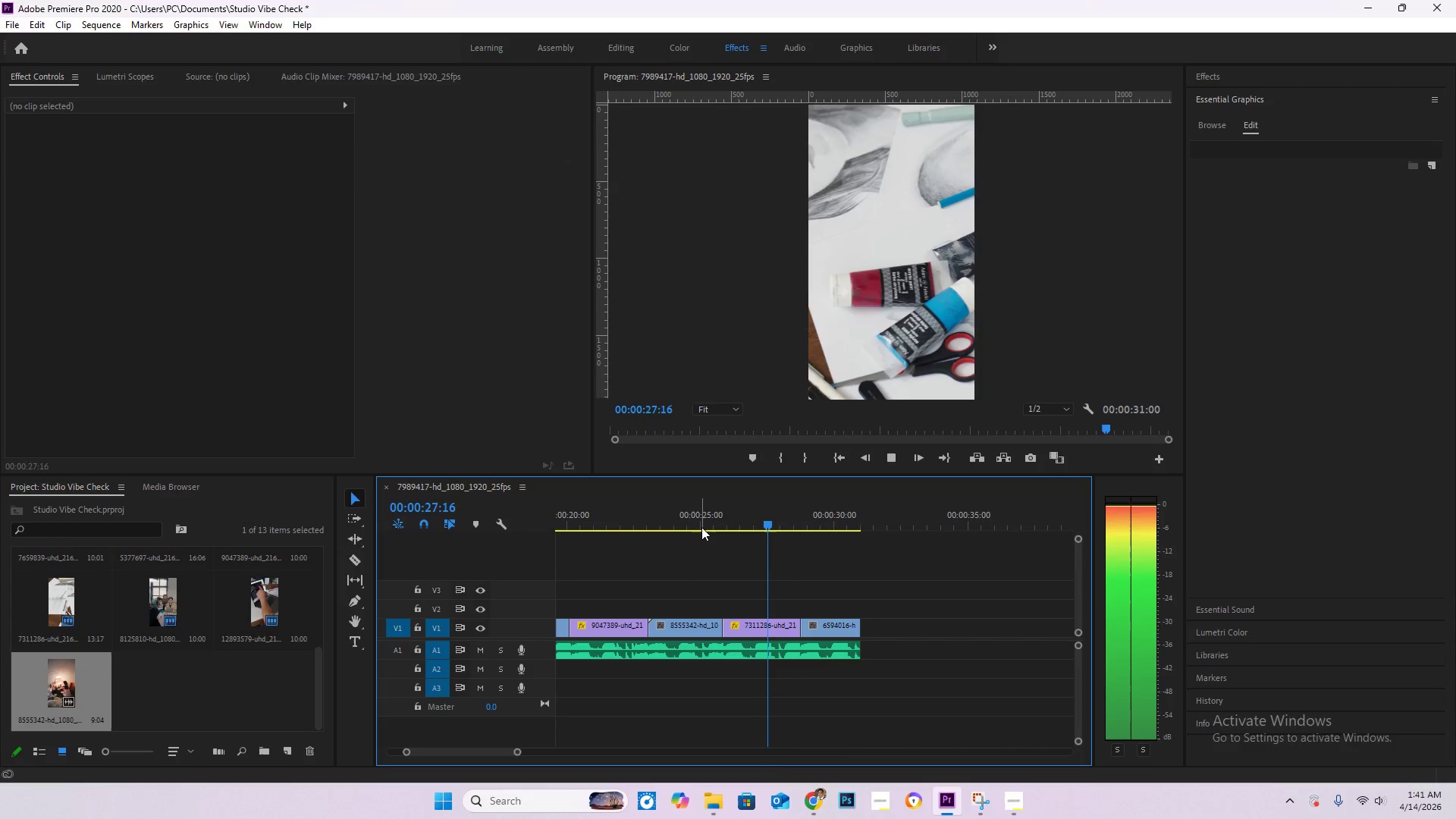 
wait(8.27)
 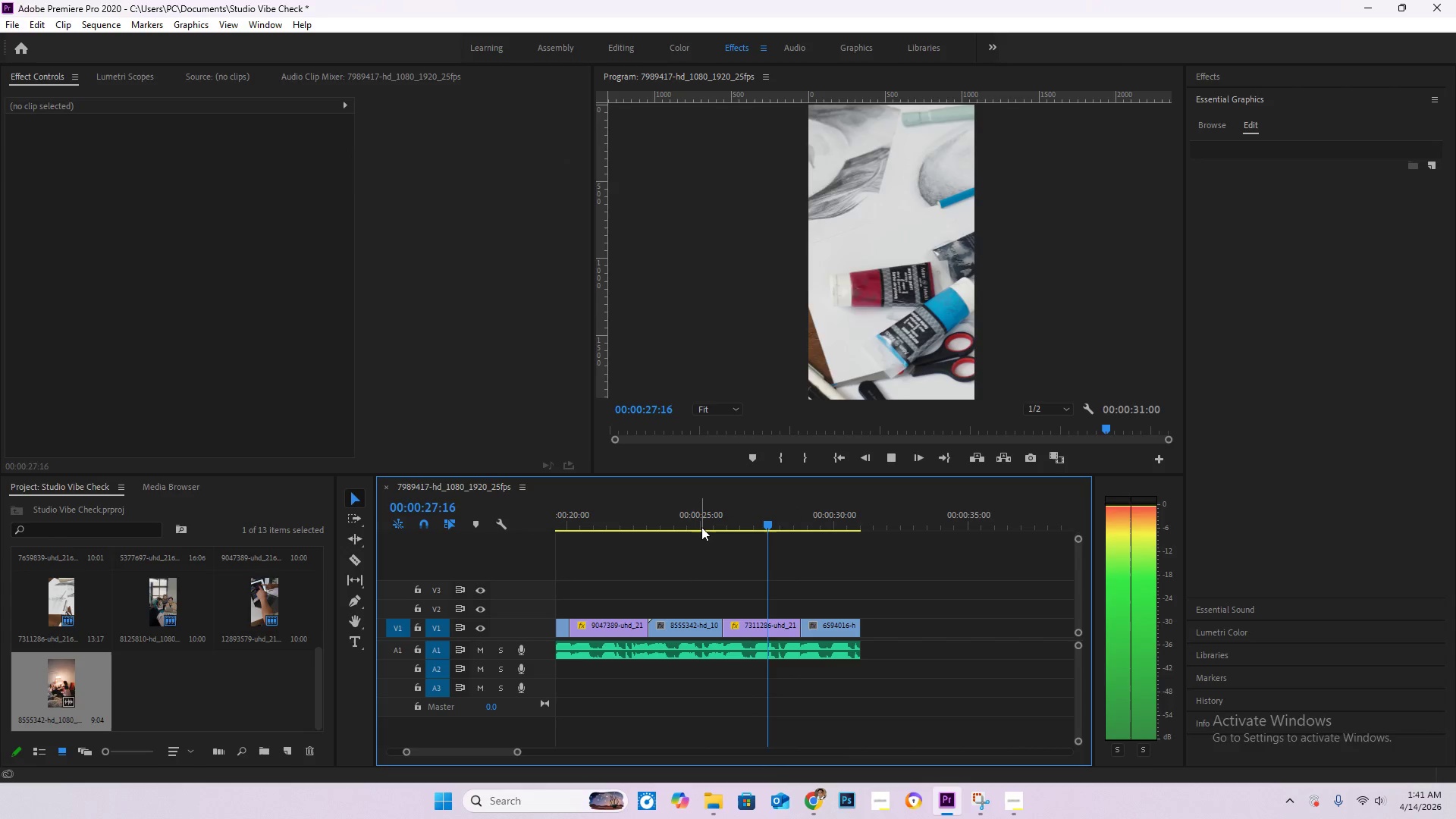 
left_click_drag(start_coordinate=[854, 526], to_coordinate=[845, 526])
 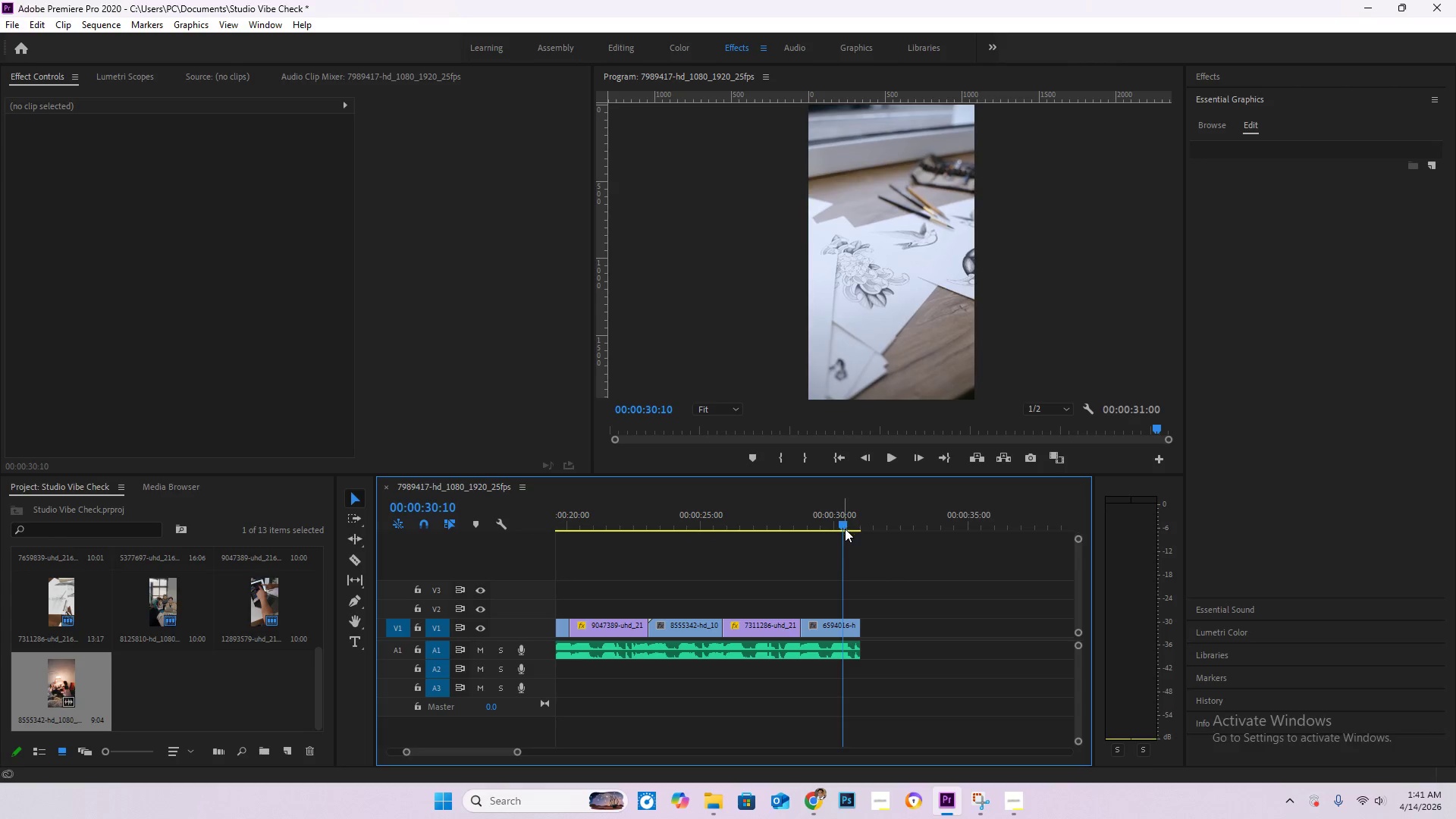 
key(Space)
 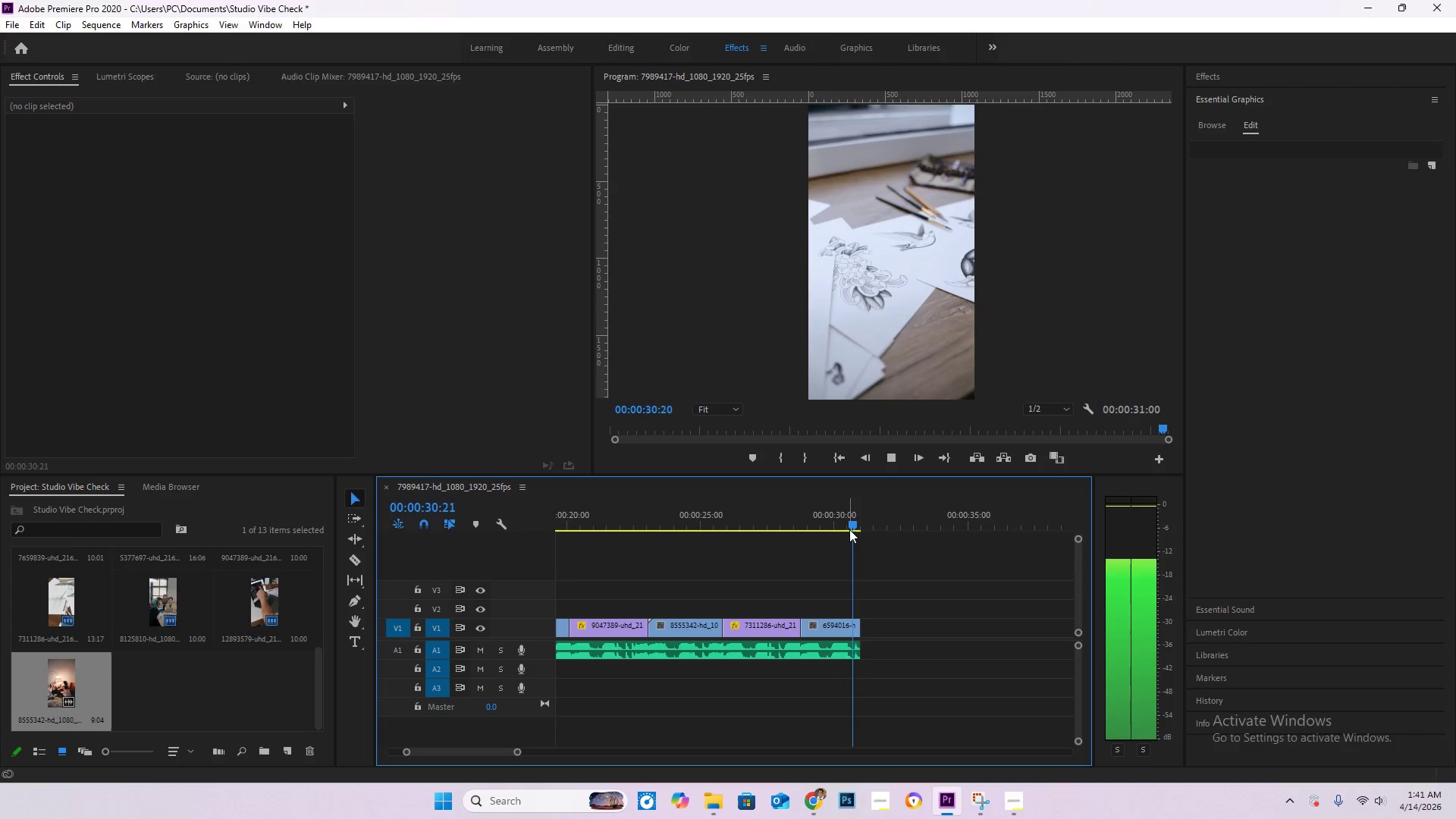 
left_click_drag(start_coordinate=[850, 529], to_coordinate=[824, 526])
 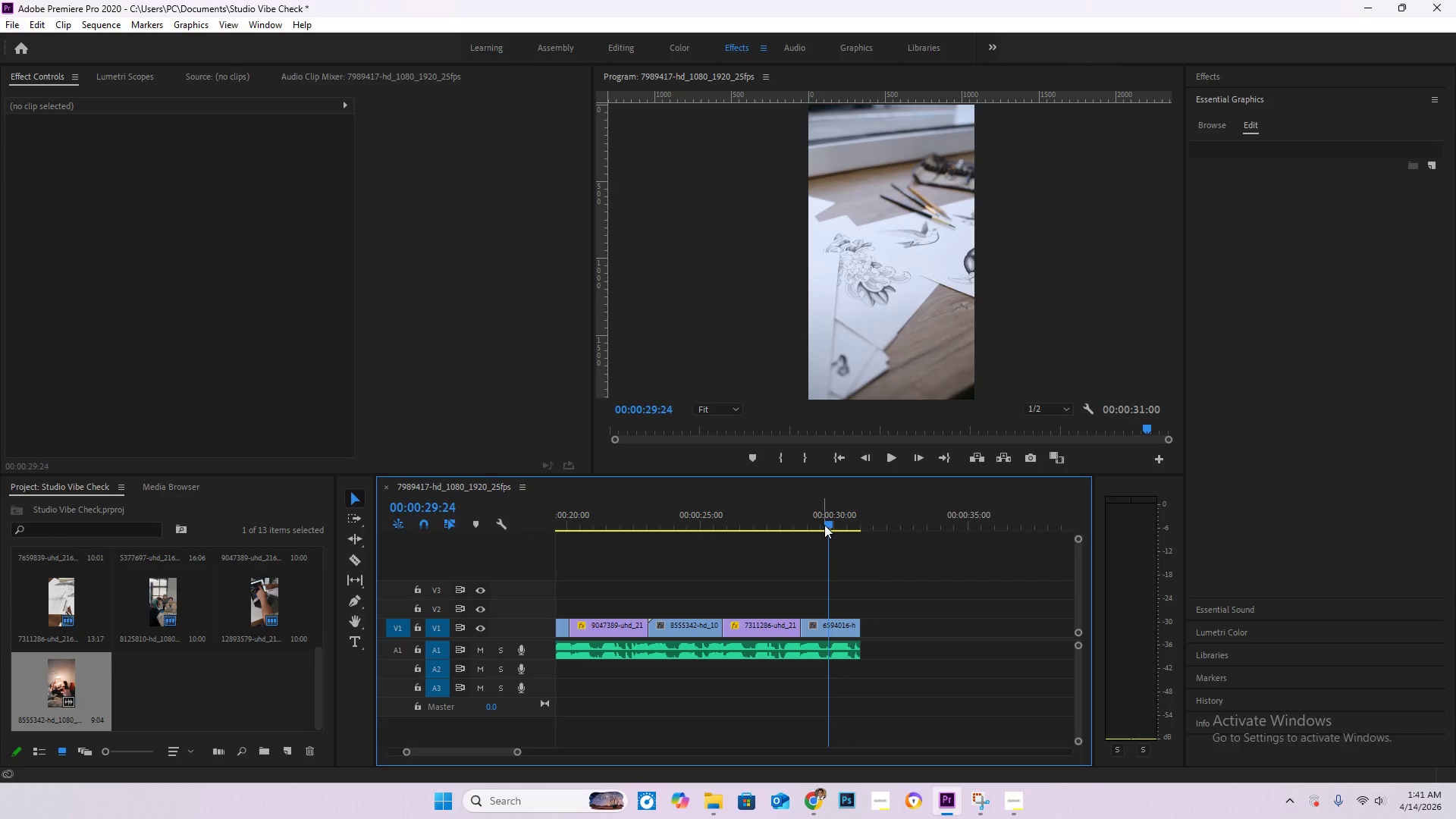 
key(Space)
 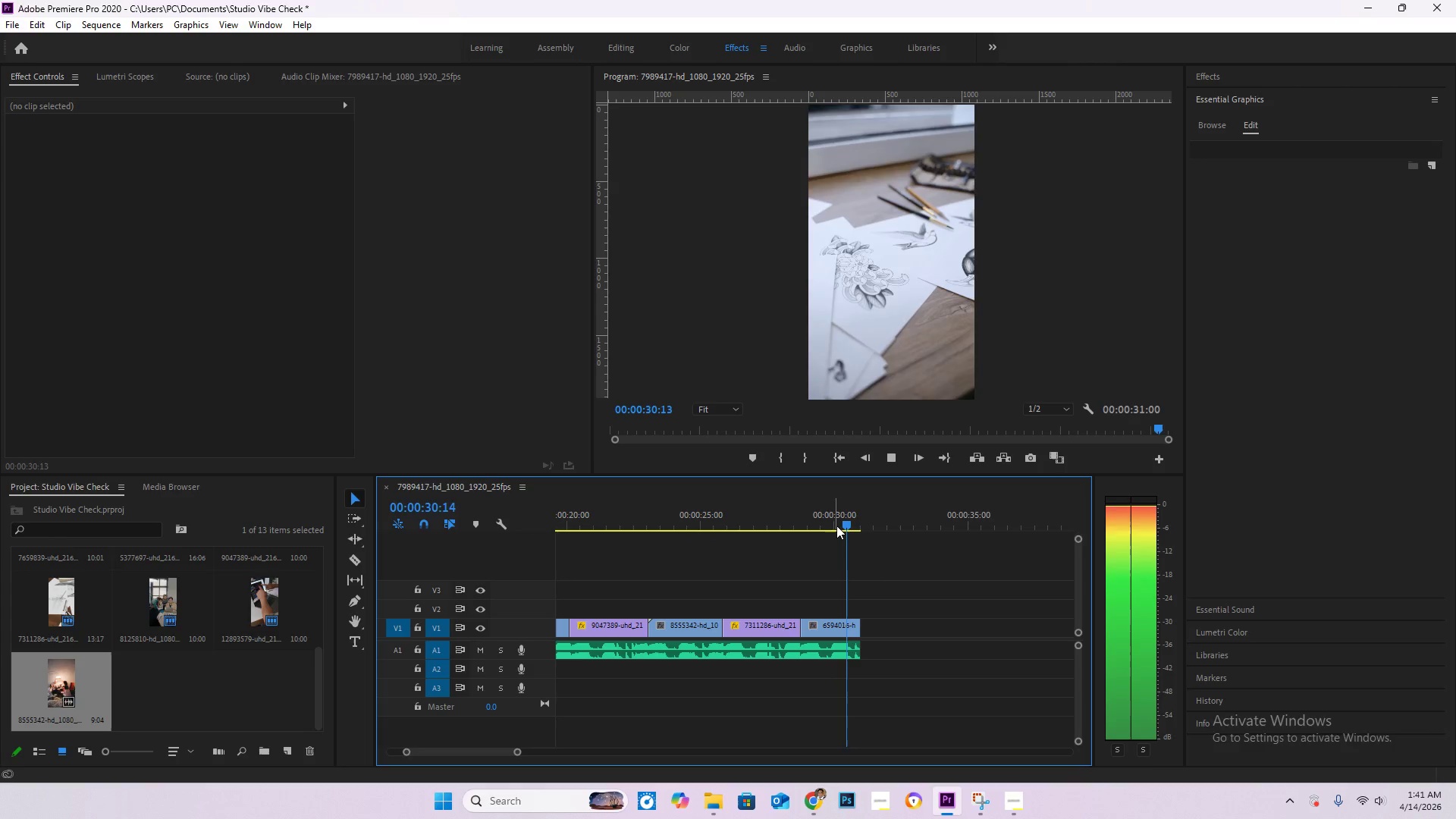 
left_click_drag(start_coordinate=[846, 526], to_coordinate=[858, 529])
 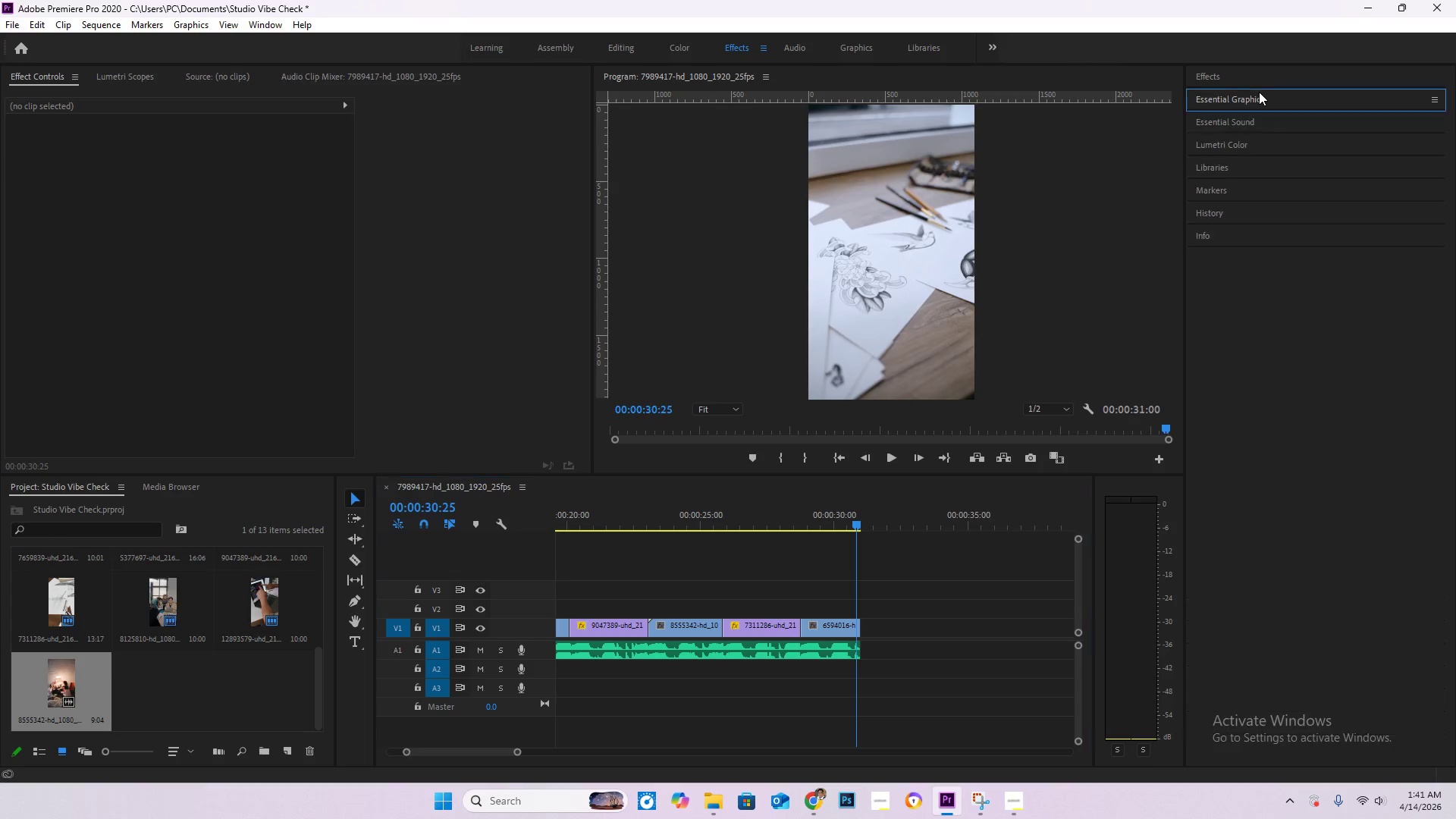 
double_click([1268, 74])
 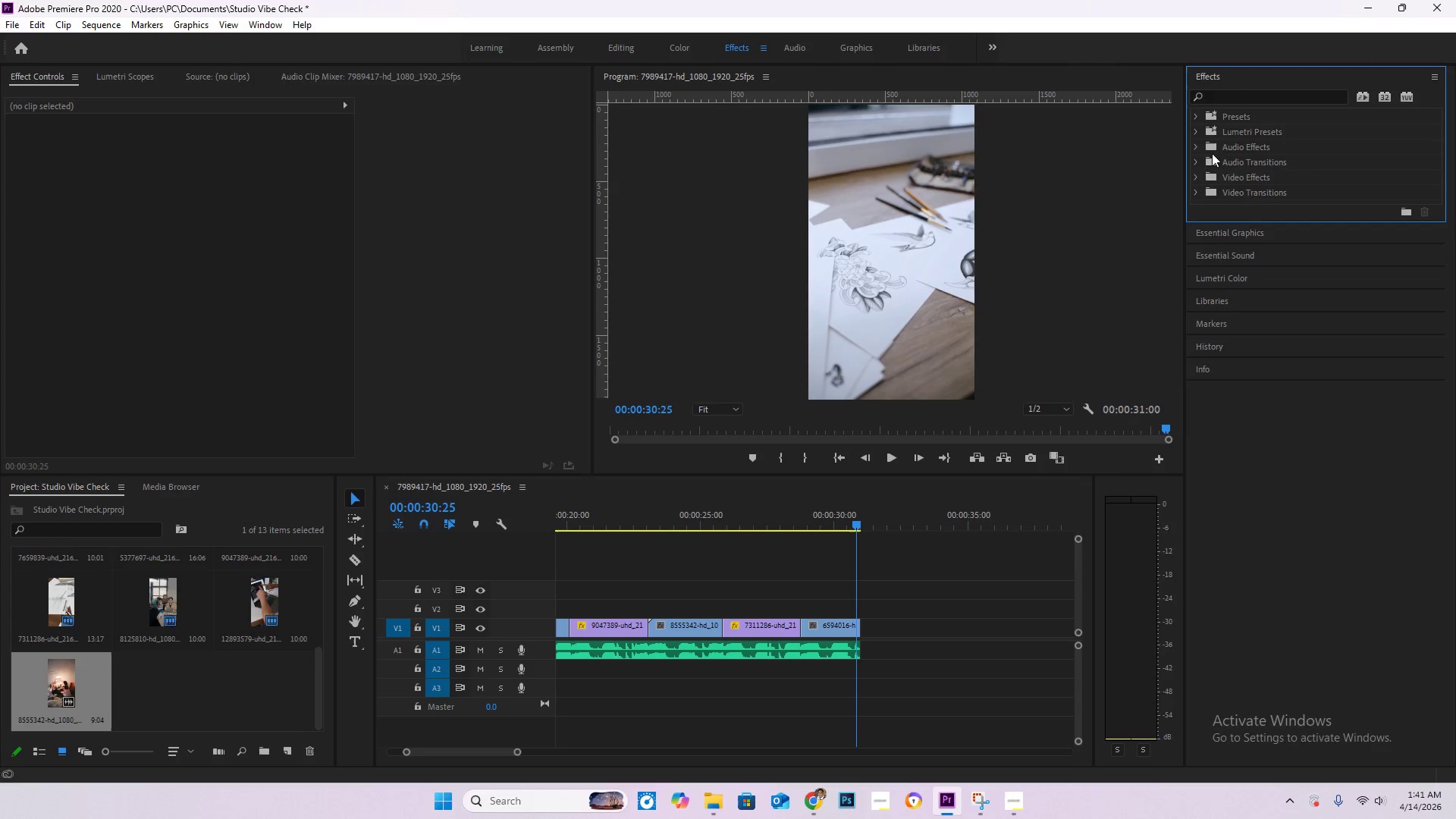 
left_click([1200, 162])
 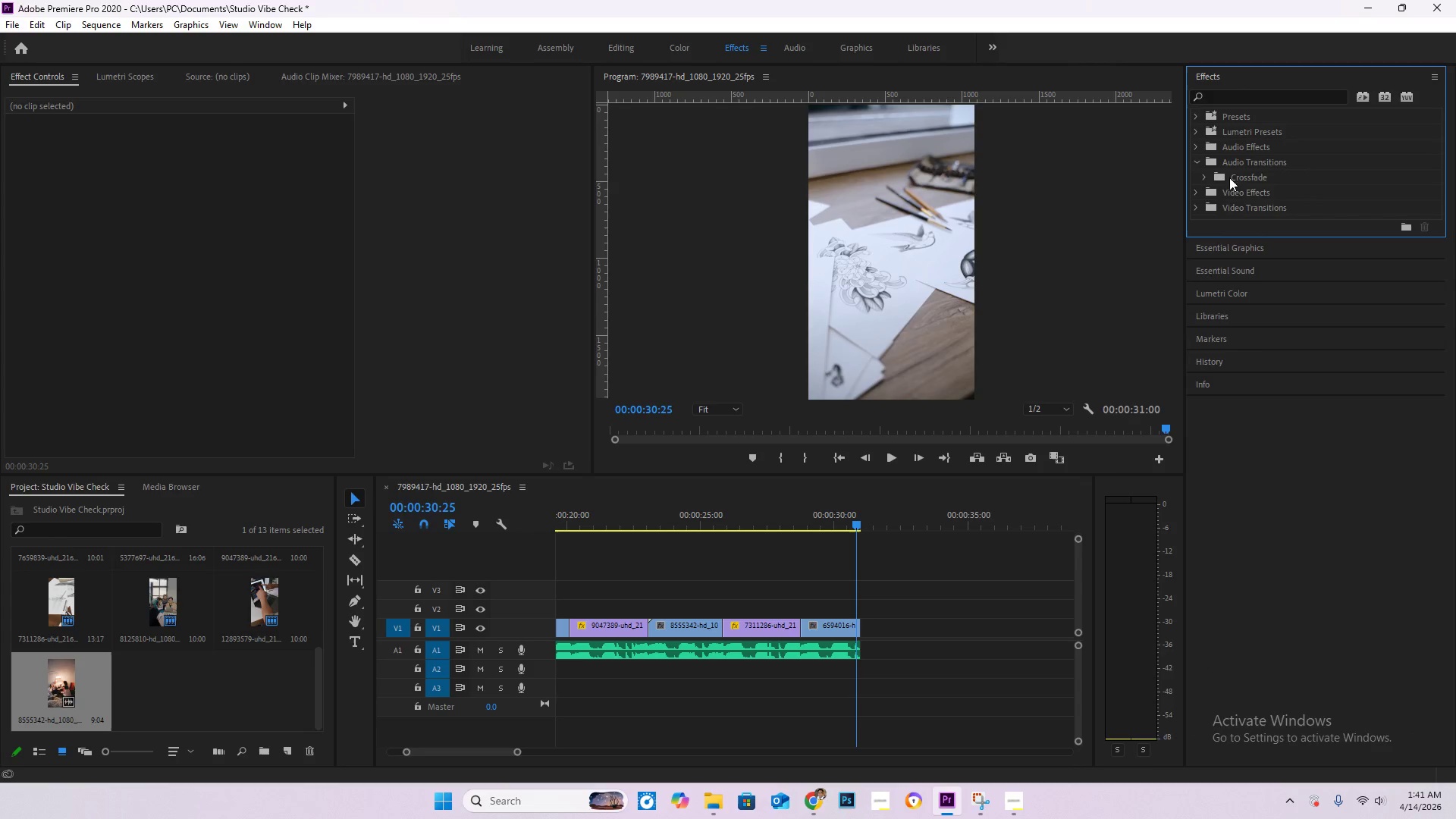 
left_click([1205, 175])
 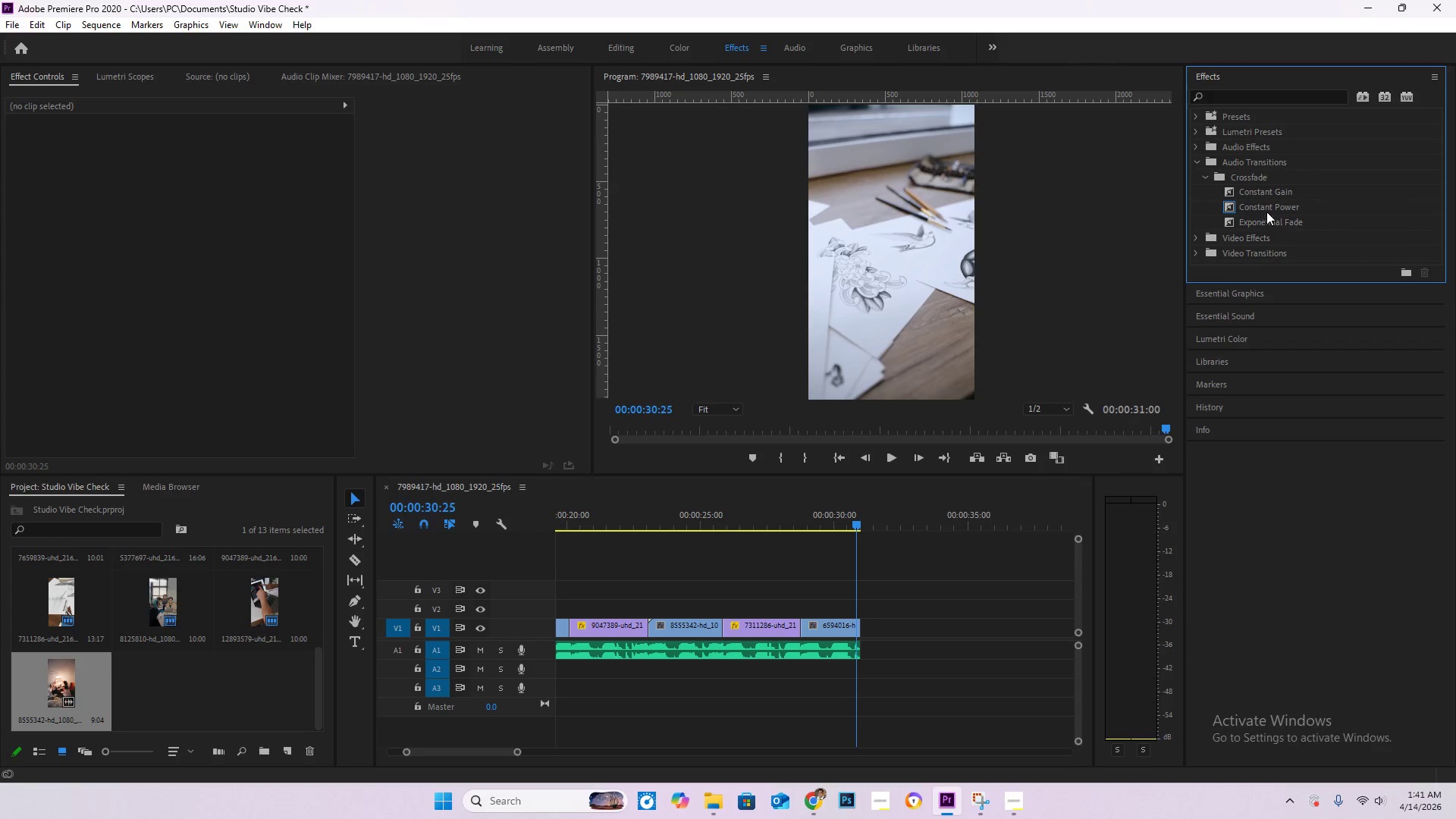 
left_click([1264, 223])
 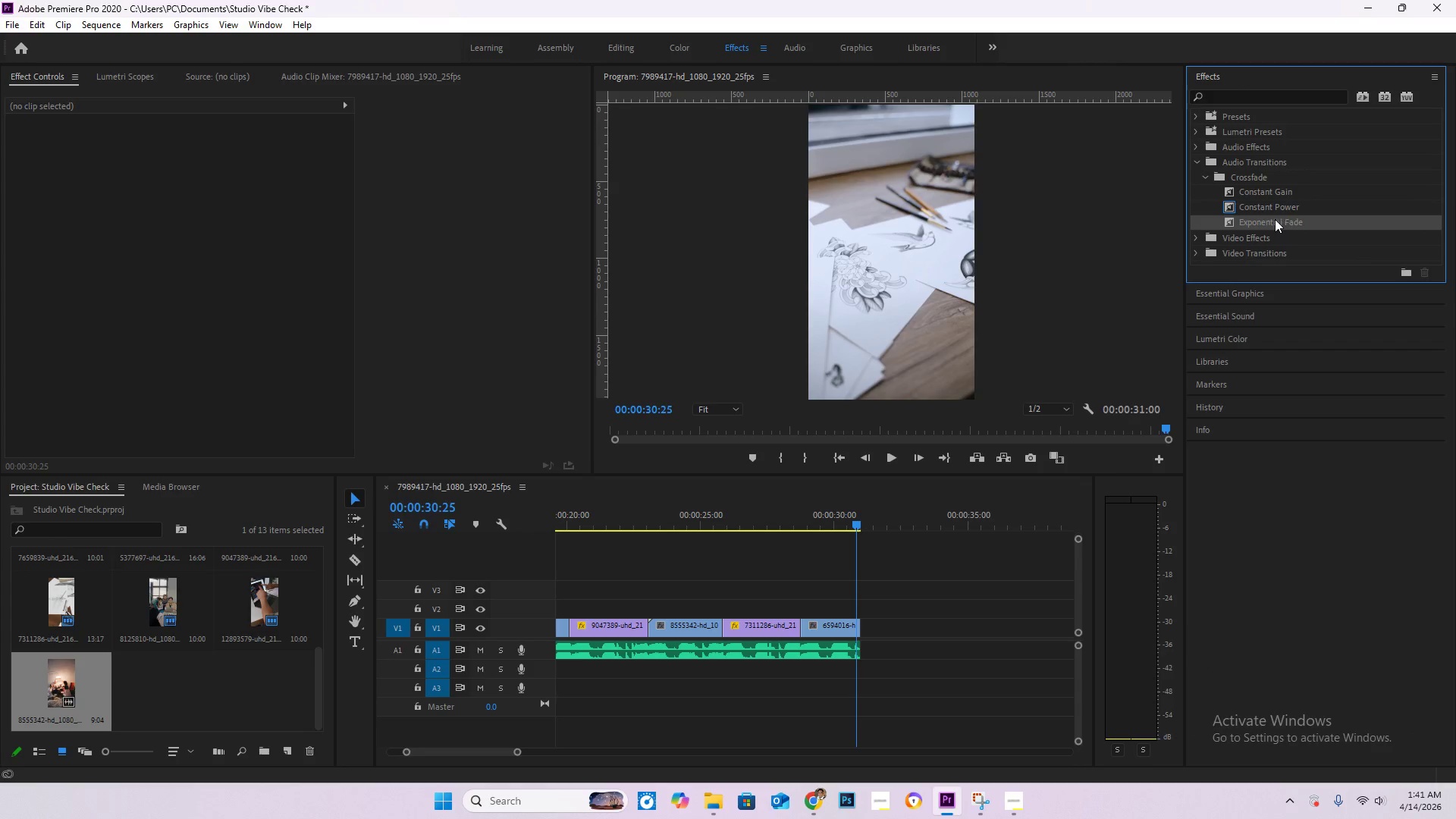 
left_click_drag(start_coordinate=[1274, 219], to_coordinate=[853, 648])
 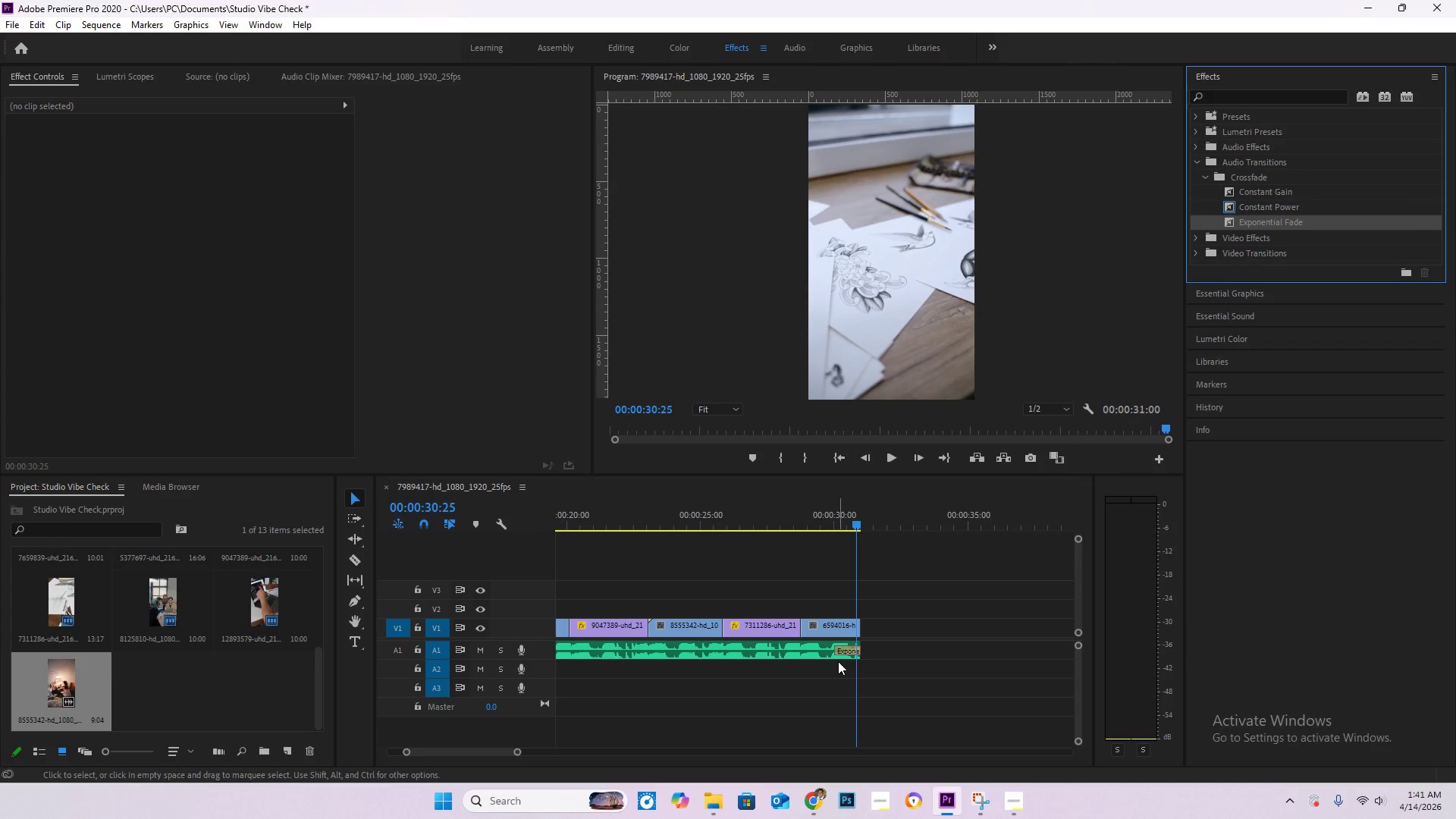 
hold_key(key=AltLeft, duration=0.94)
scroll: coordinate [842, 664], scroll_direction: up, amount: 14.0
 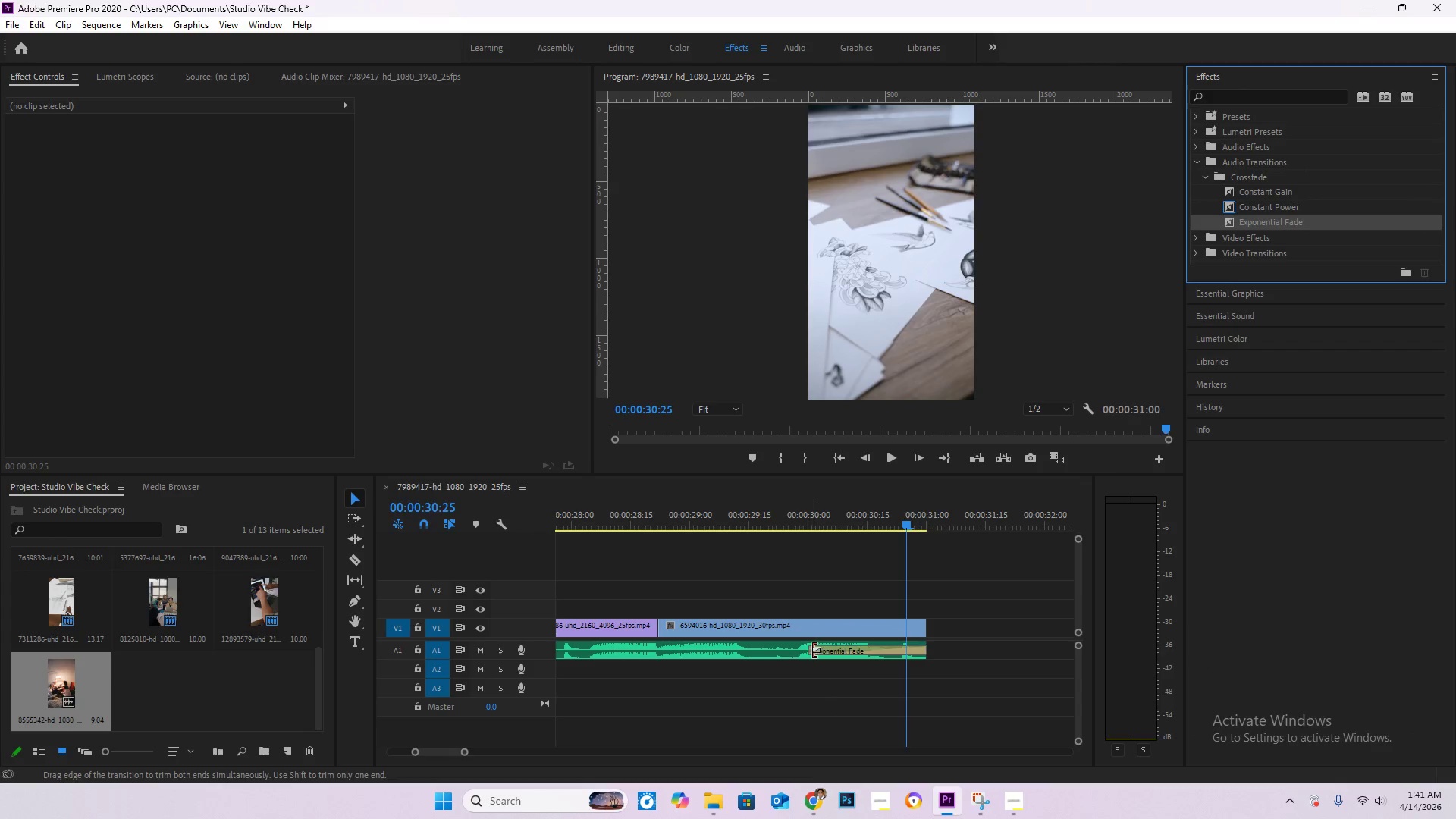 
left_click_drag(start_coordinate=[811, 650], to_coordinate=[871, 654])
 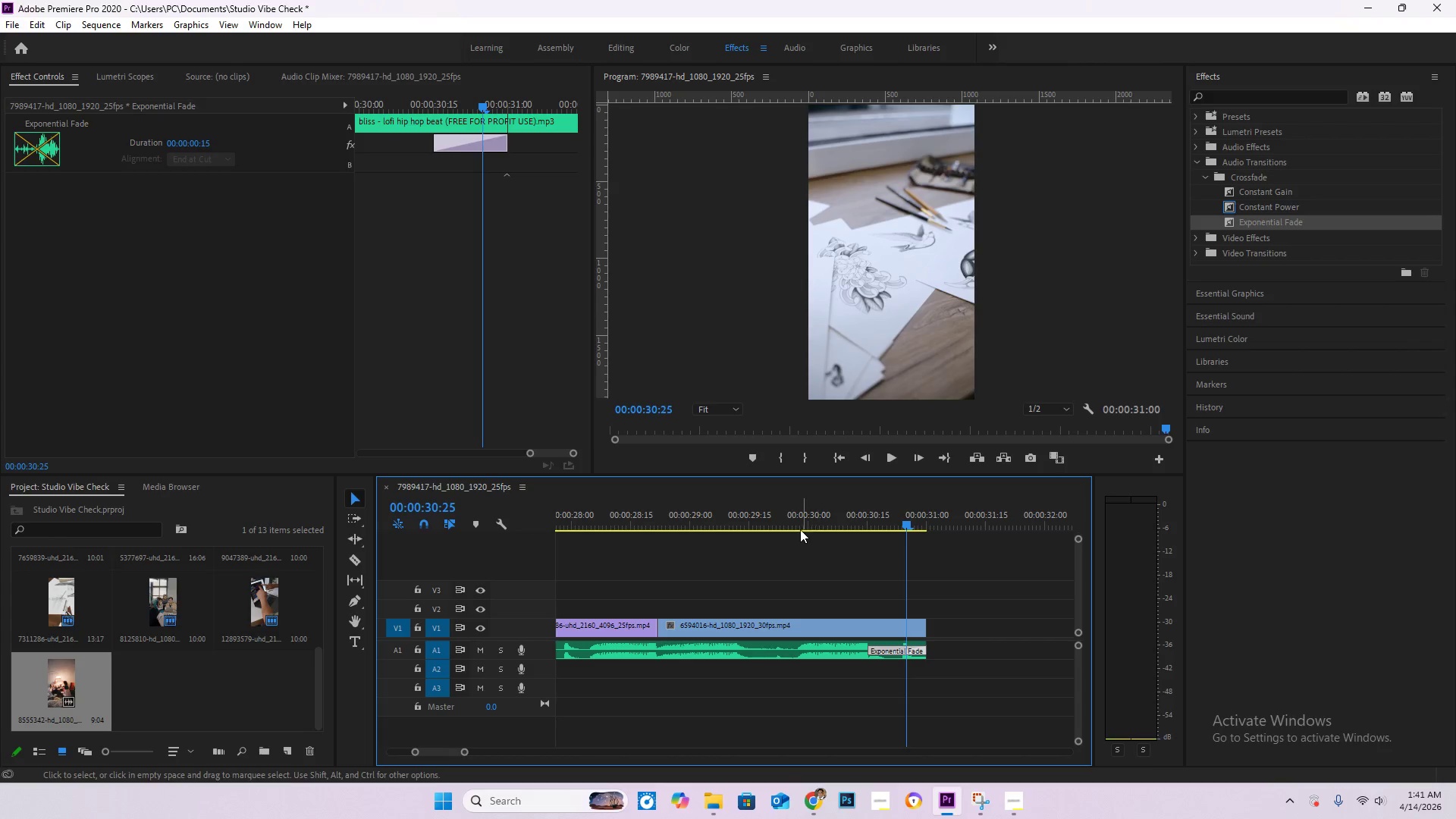 
left_click([799, 526])
 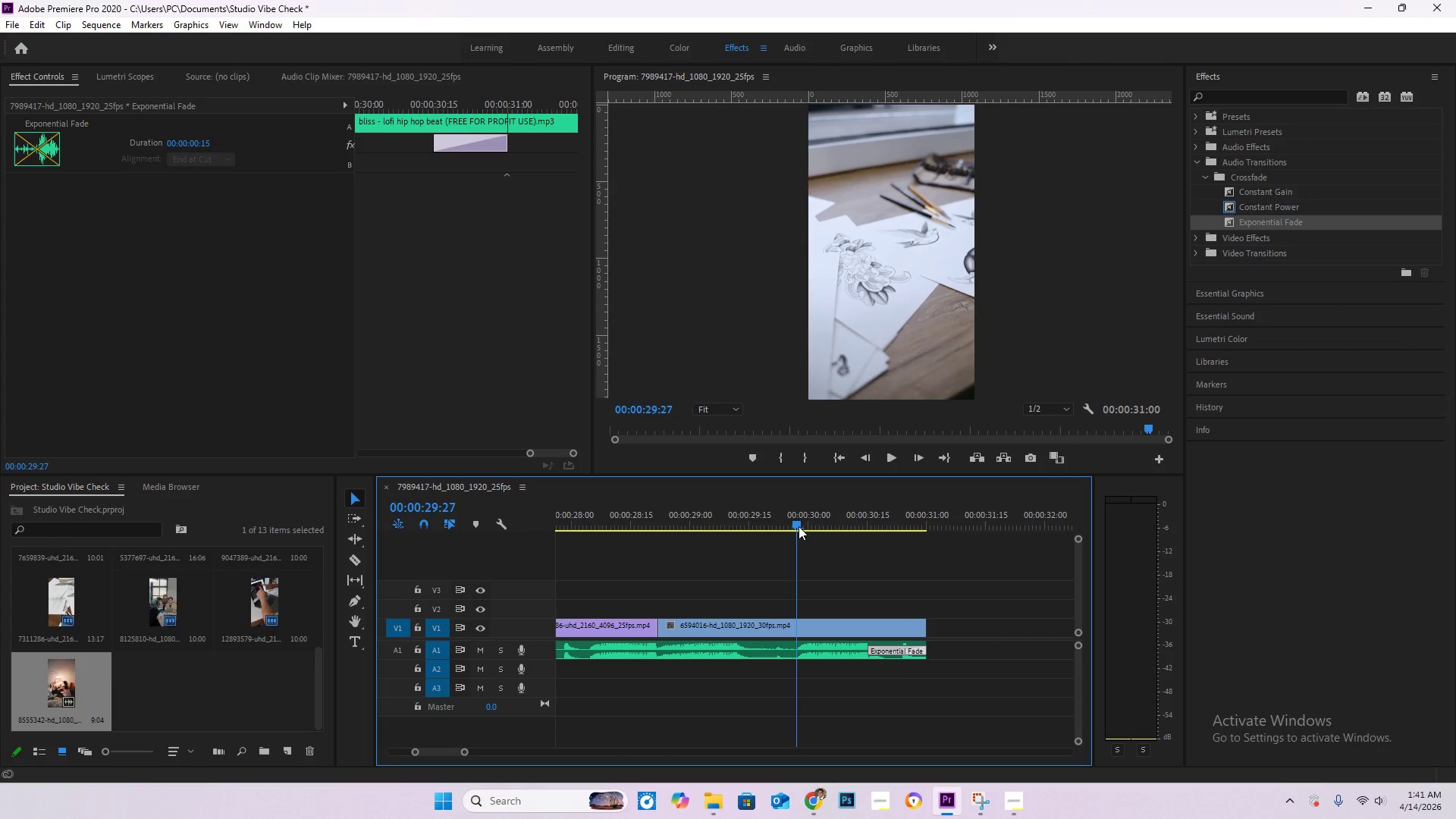 
key(Space)
 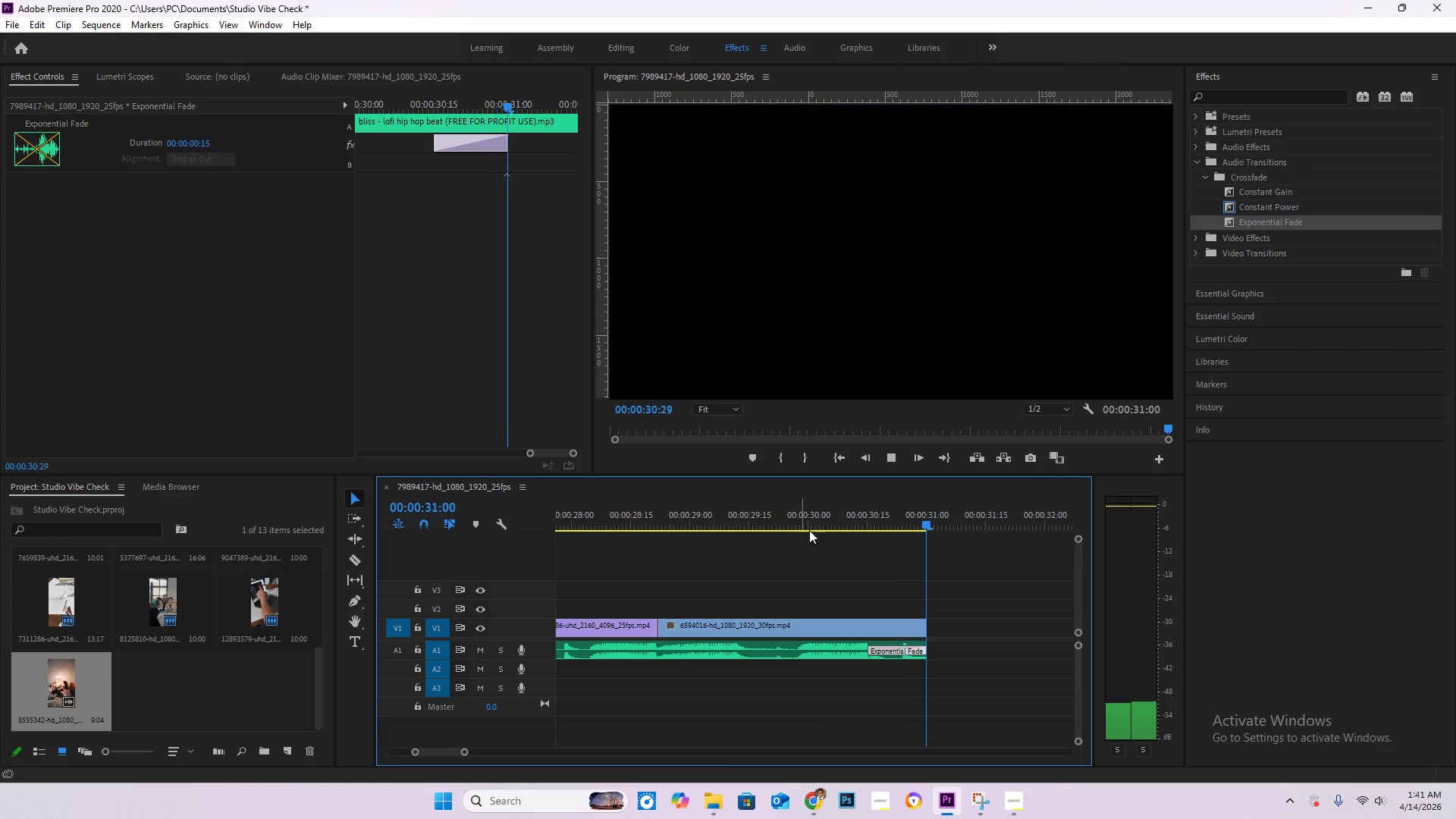 
hold_key(key=AltLeft, duration=1.53)
hold_key(key=AltLeft, duration=0.58)
scroll: coordinate [630, 597], scroll_direction: down, amount: 35.0
 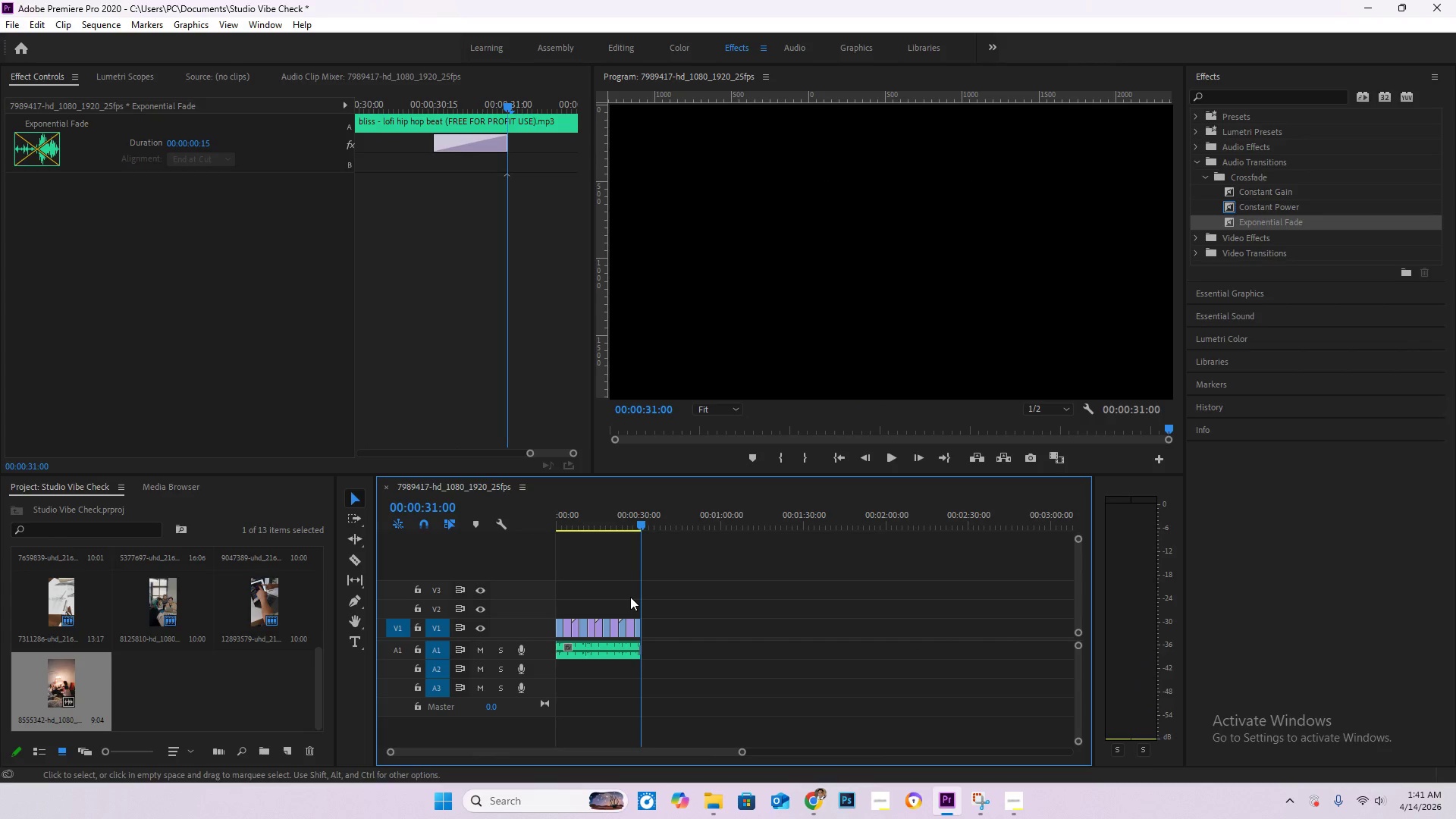 
key(Control+S)
 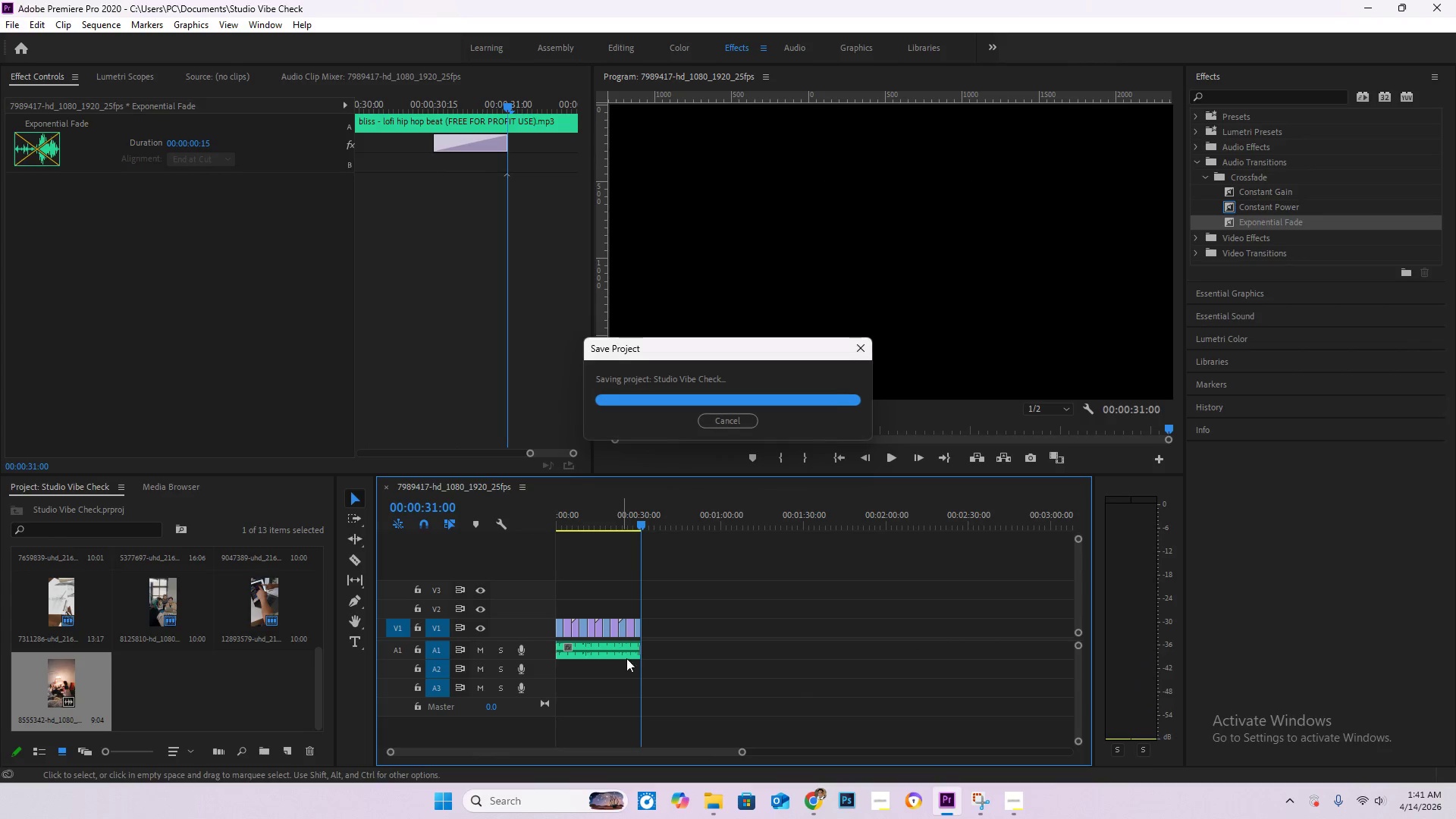 
hold_key(key=AltLeft, duration=0.34)
scroll: coordinate [630, 697], scroll_direction: down, amount: 4.0
 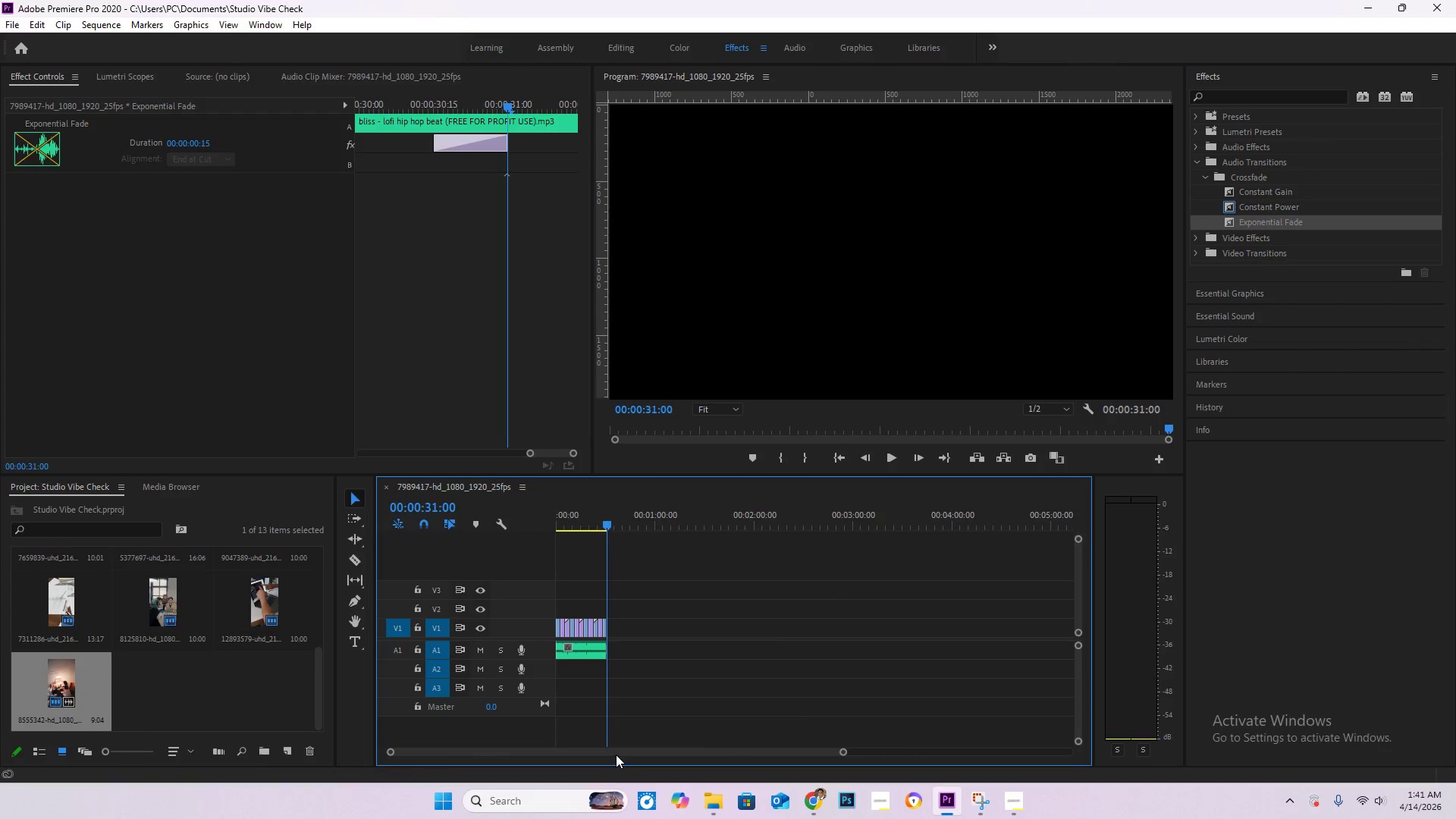 
left_click_drag(start_coordinate=[613, 754], to_coordinate=[465, 740])
 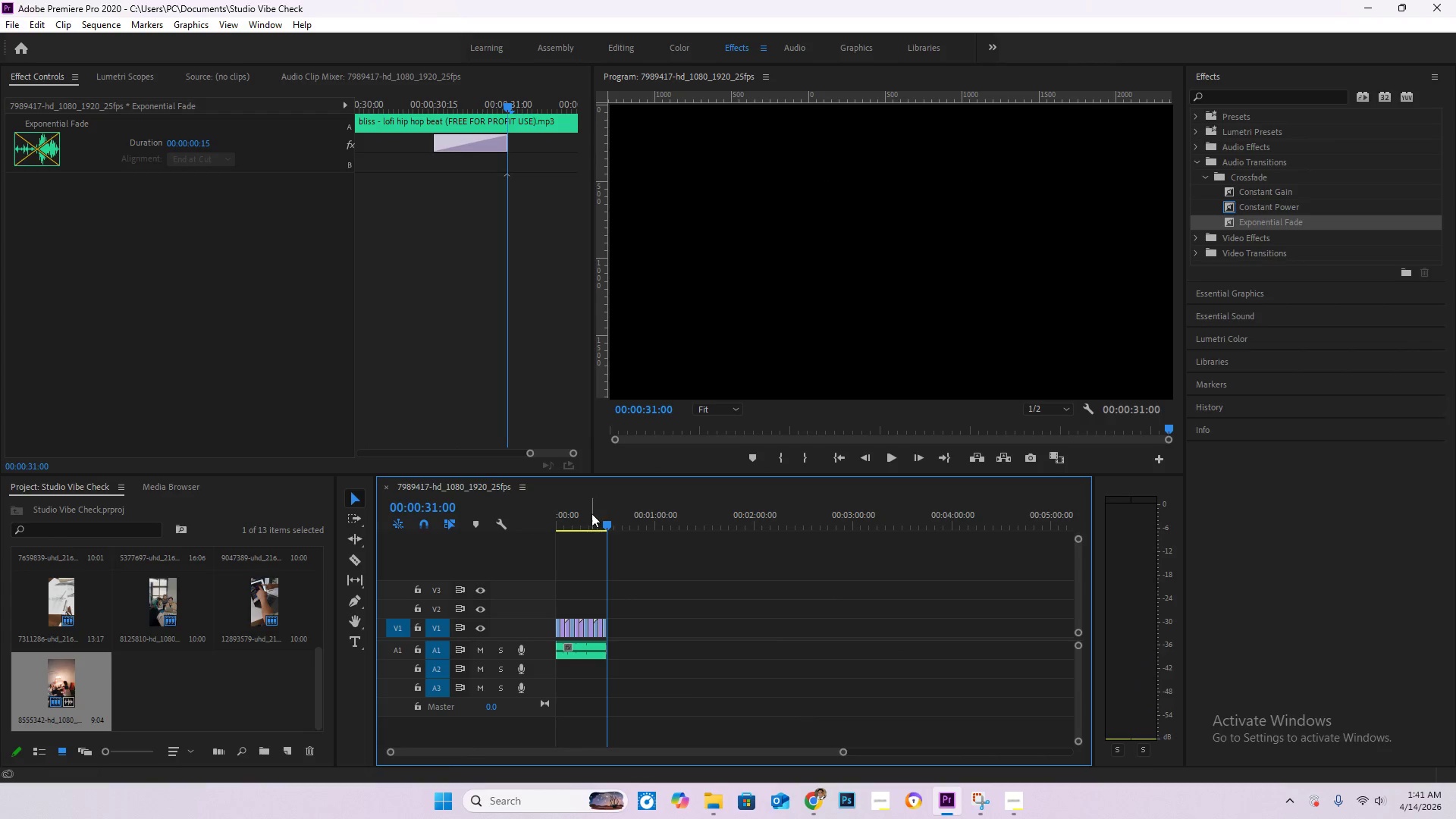 
left_click_drag(start_coordinate=[588, 513], to_coordinate=[459, 519])
 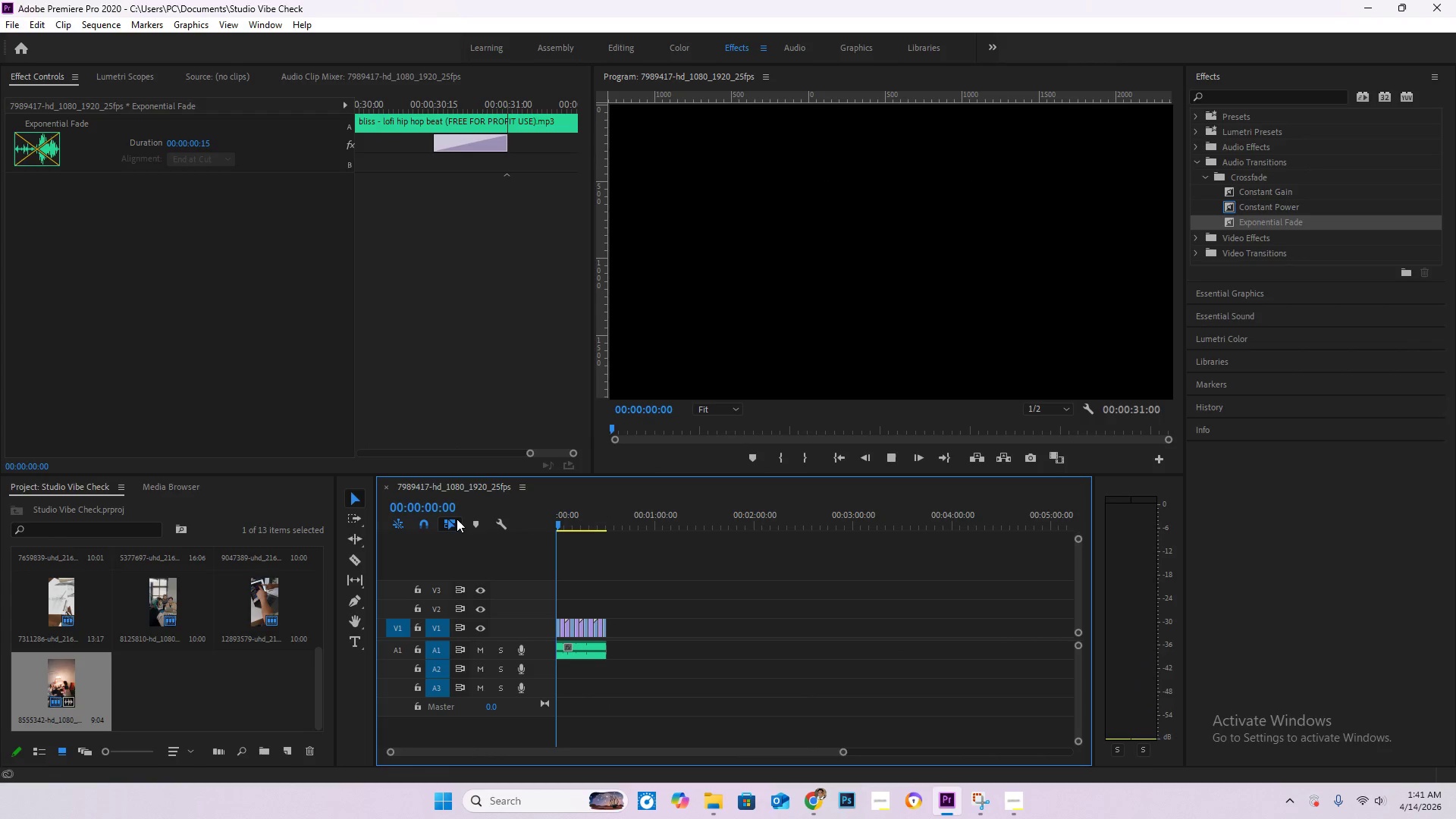 
key(Space)
 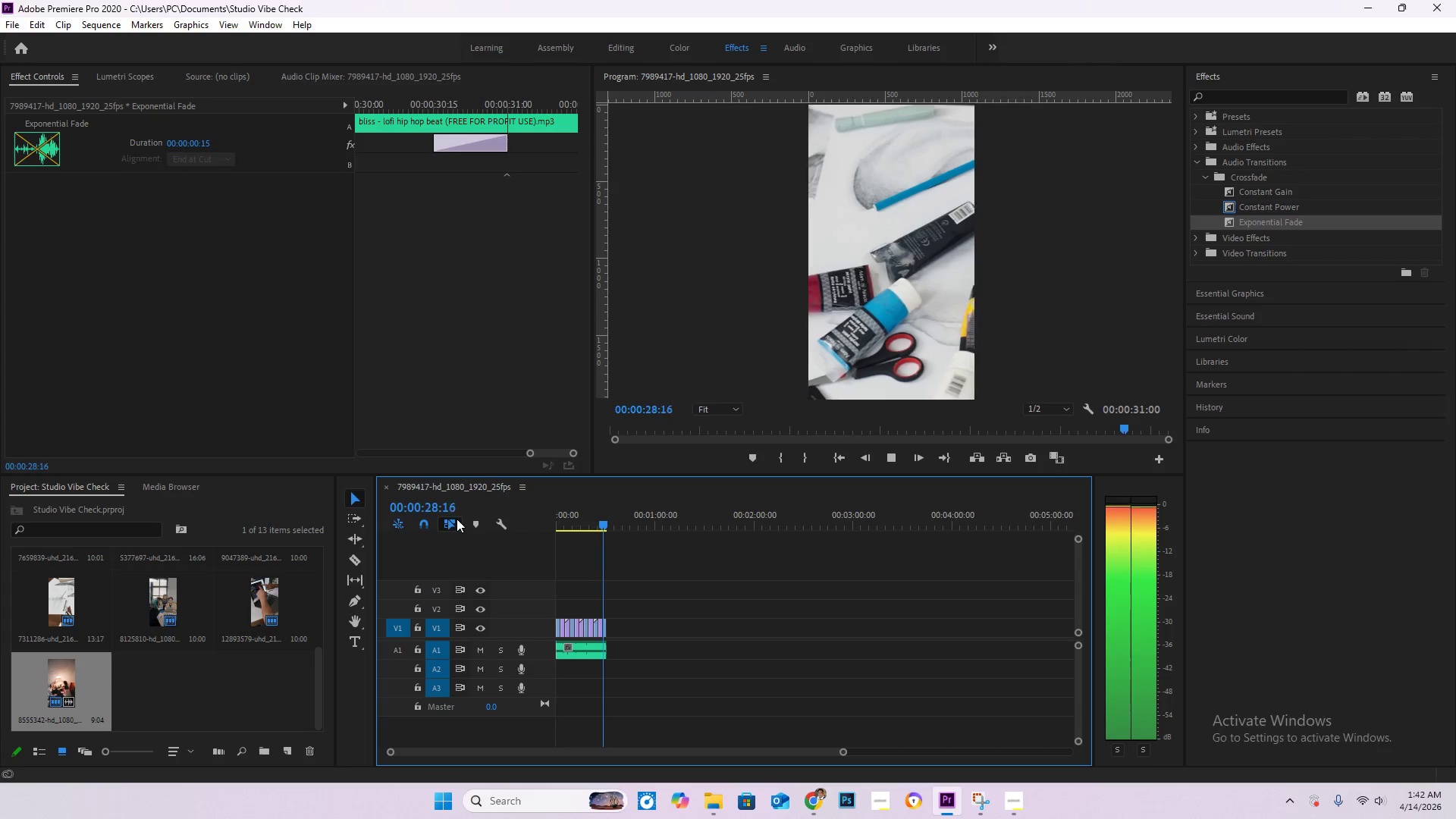 
wait(33.97)
 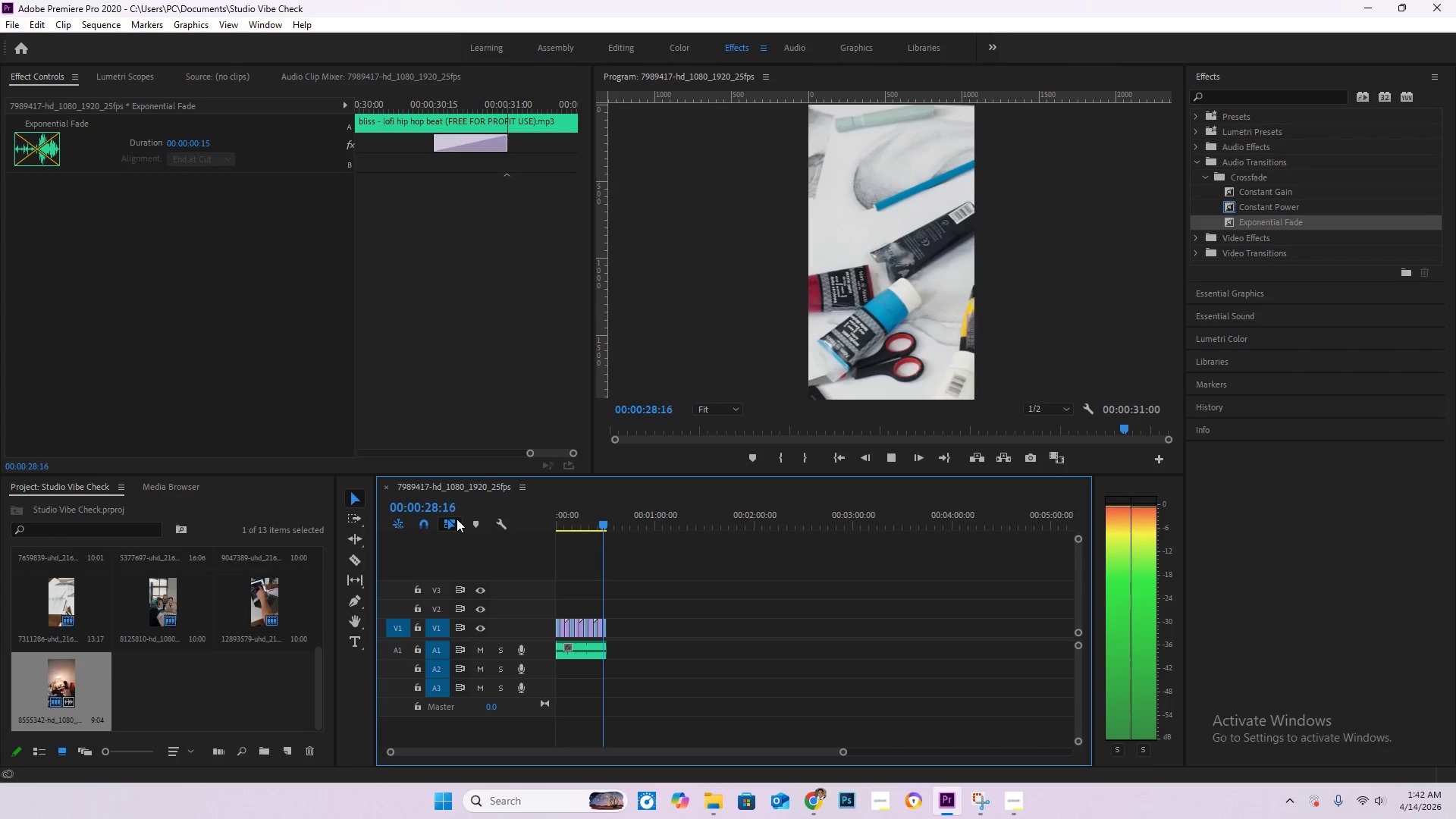 
left_click_drag(start_coordinate=[533, 752], to_coordinate=[457, 746])
 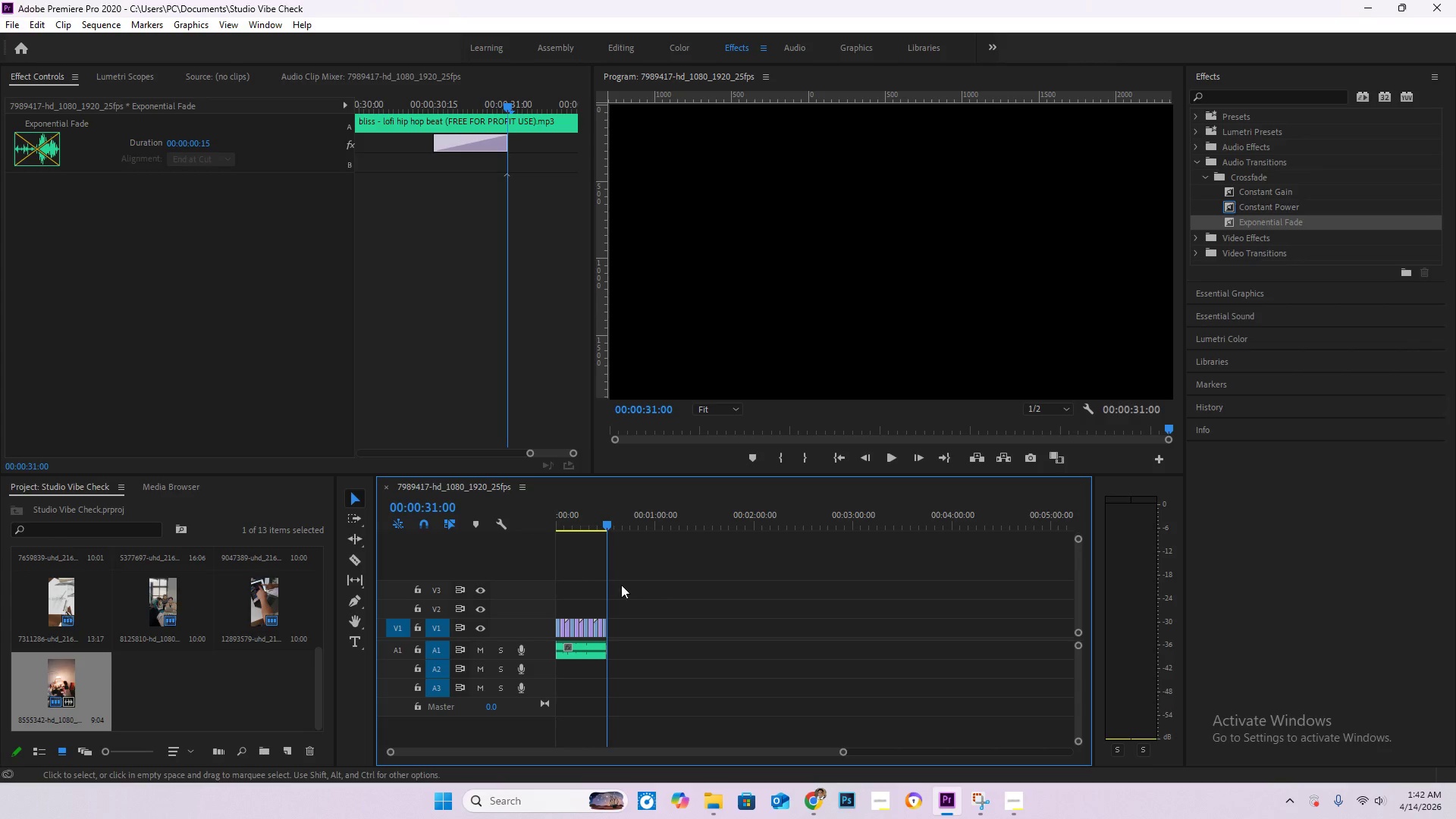 
left_click_drag(start_coordinate=[637, 625], to_coordinate=[555, 629])
 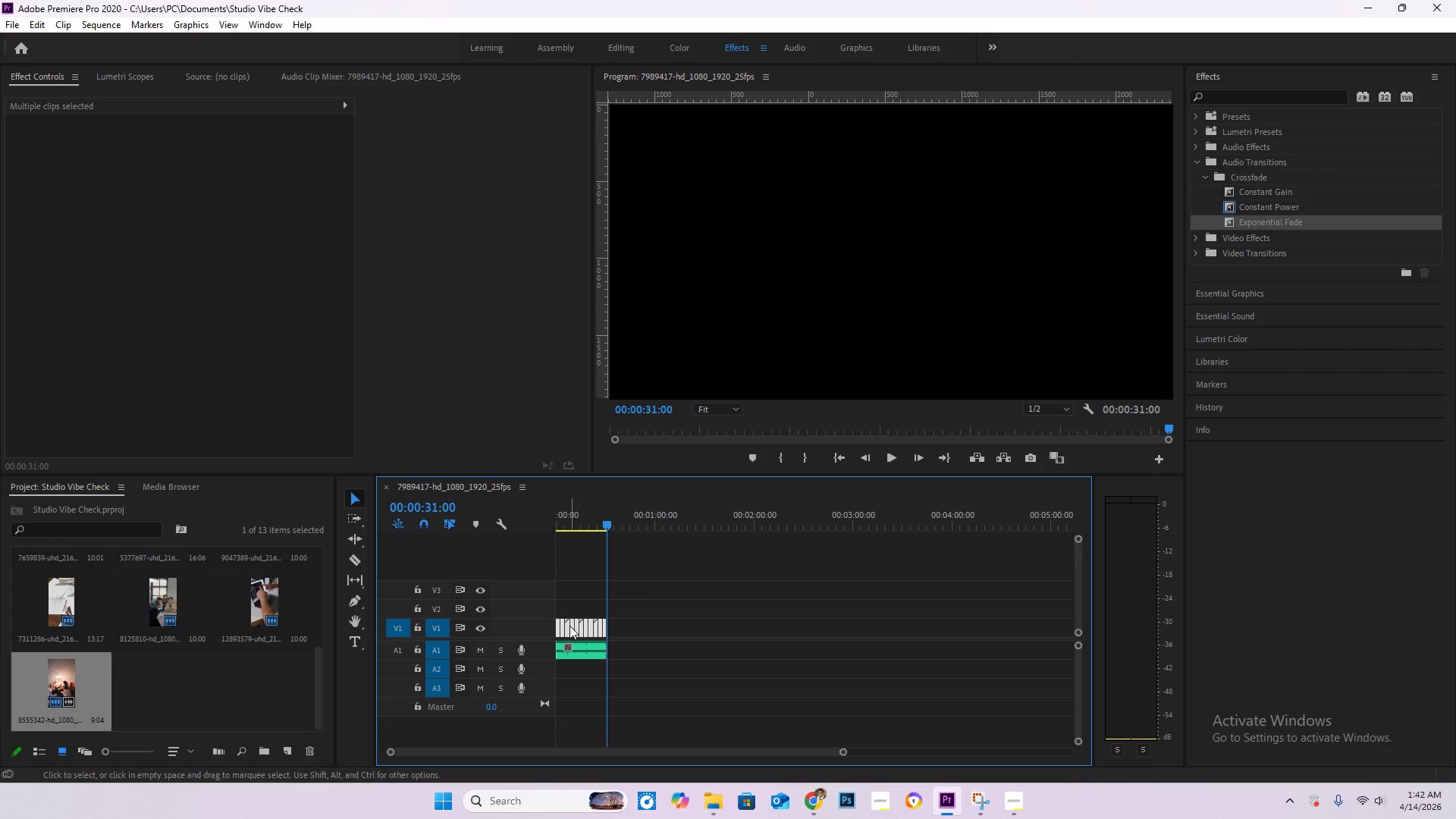 
right_click([570, 626])
 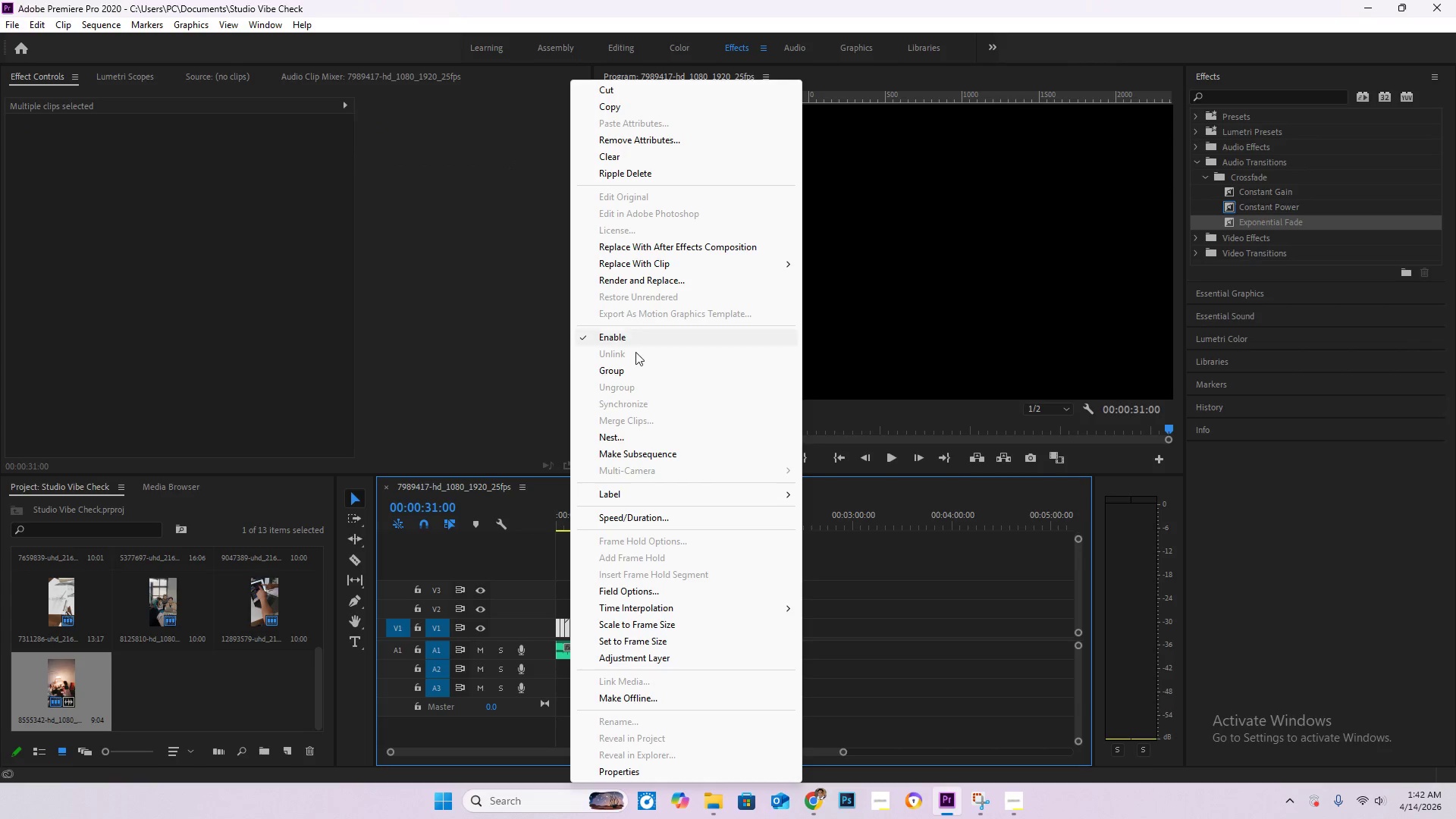 
left_click([650, 432])
 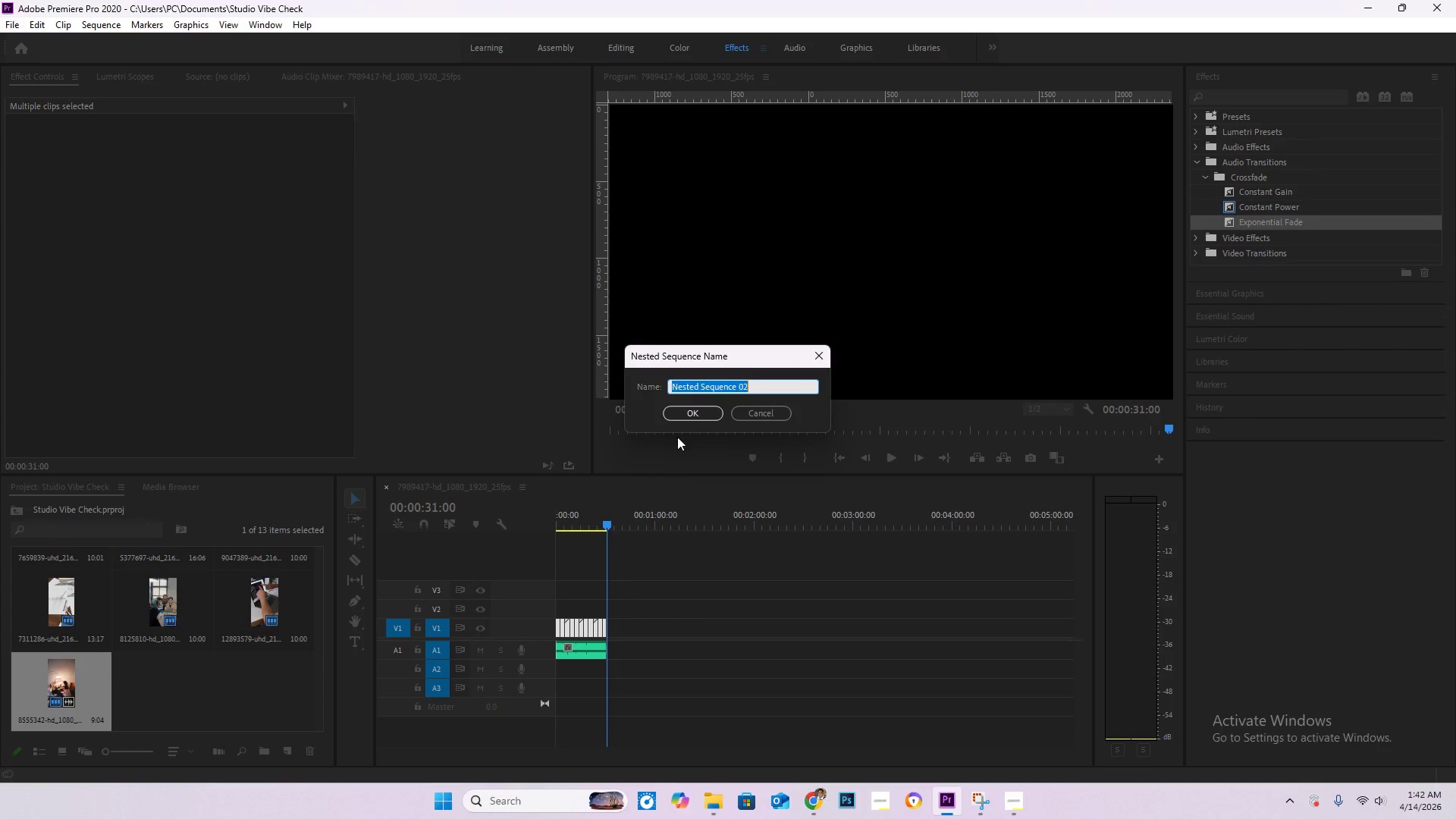 
left_click([692, 415])
 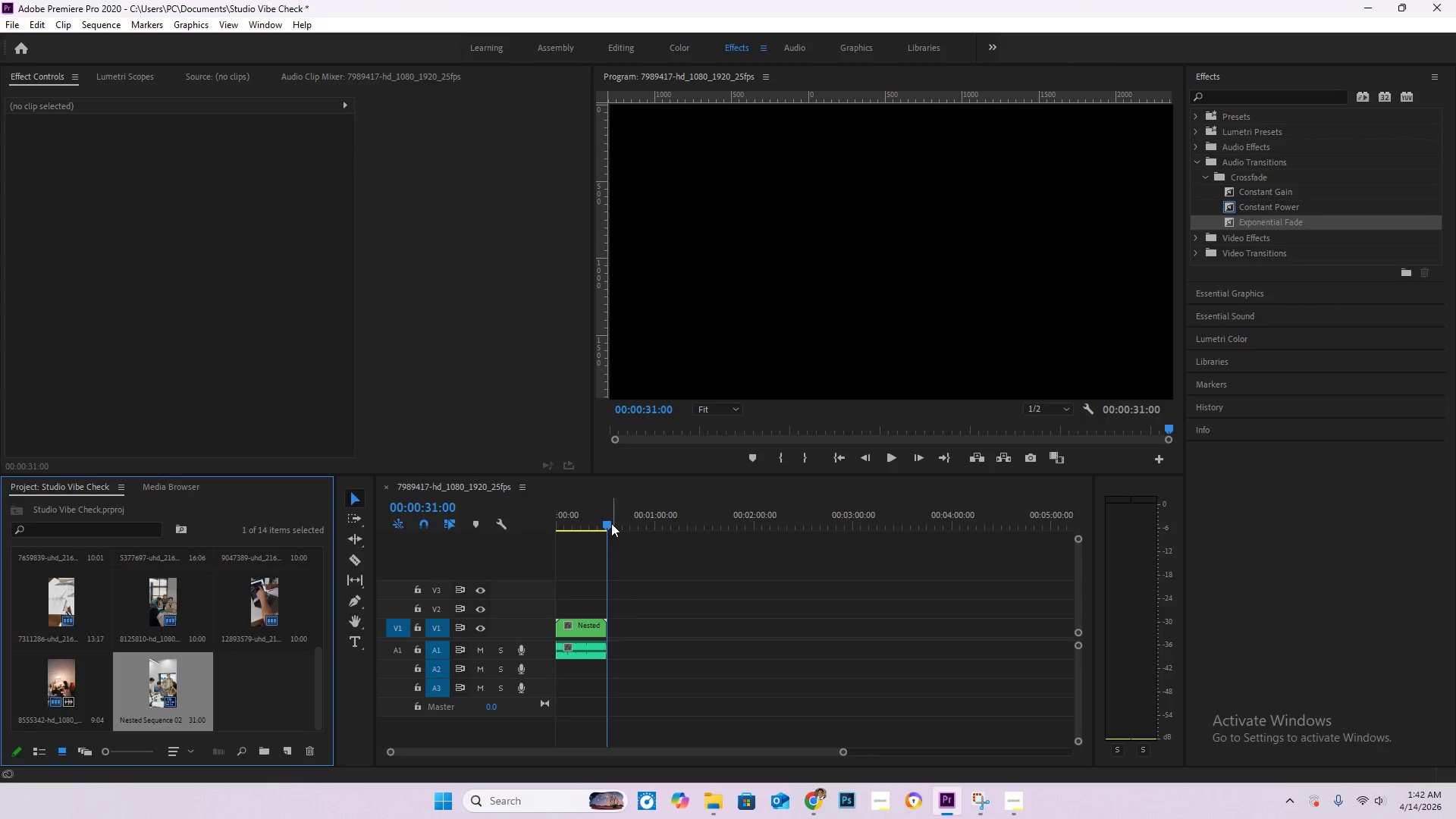 
left_click_drag(start_coordinate=[595, 526], to_coordinate=[585, 526])
 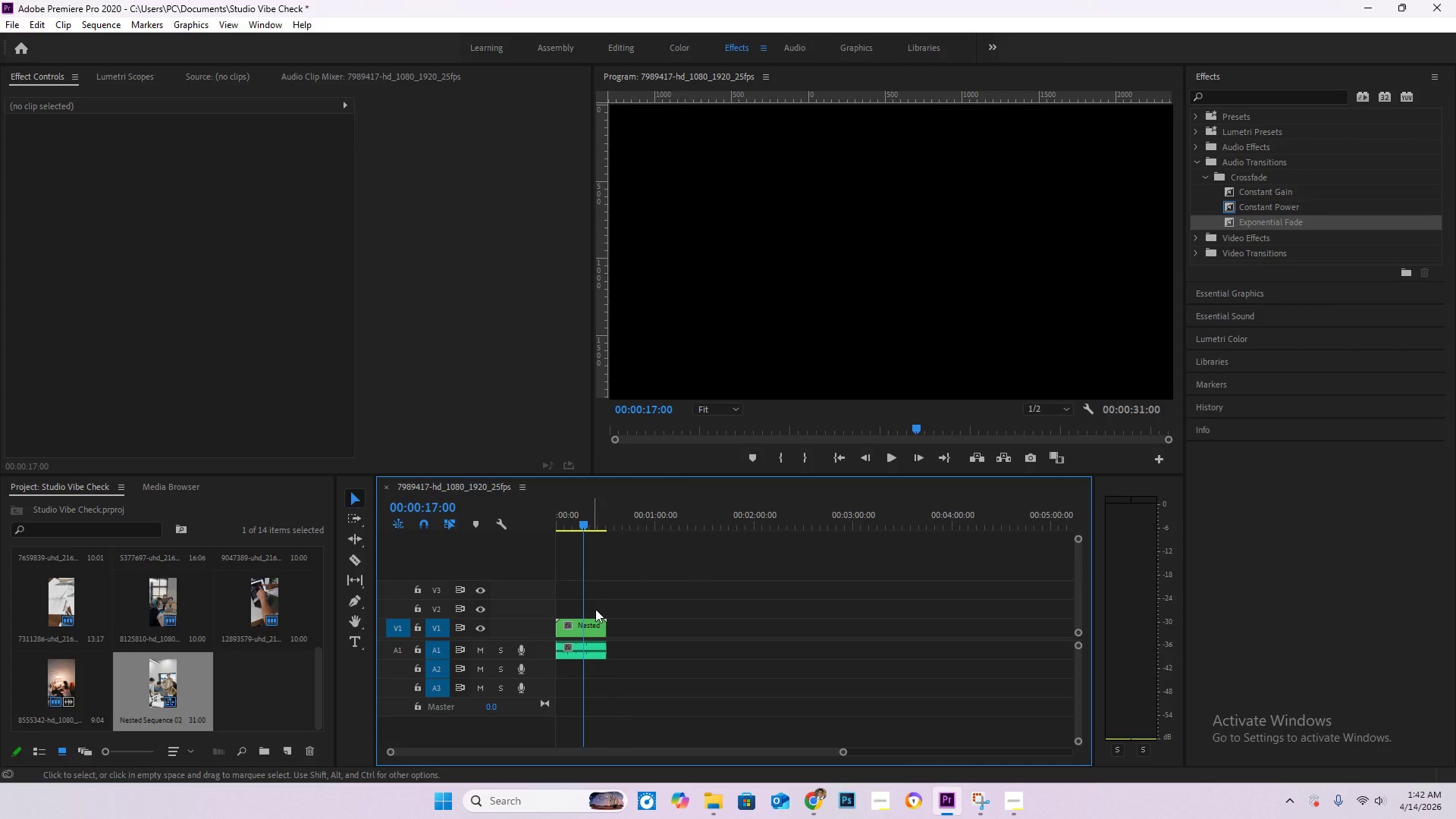 
left_click([591, 621])
 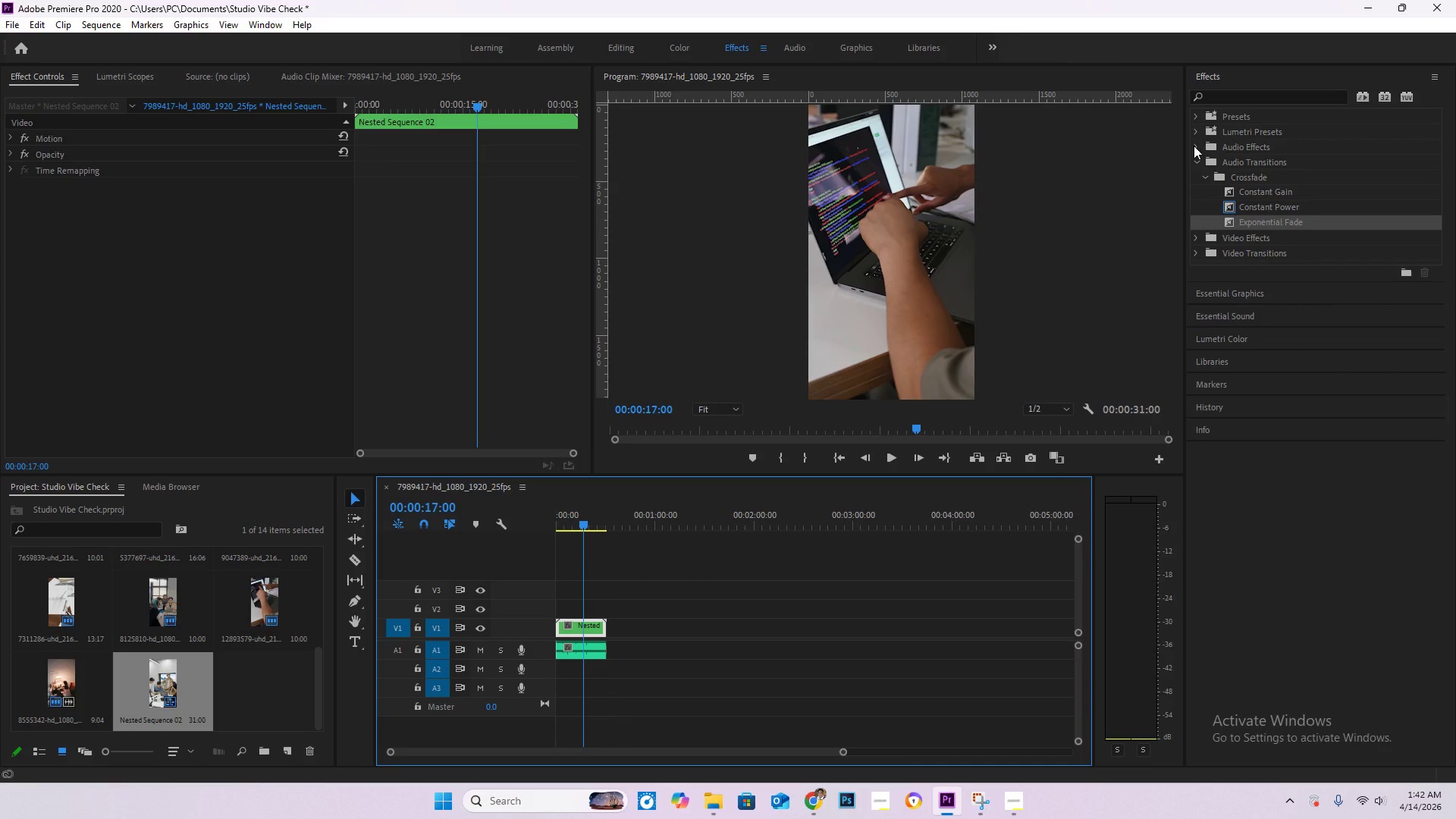 
left_click([1241, 71])
 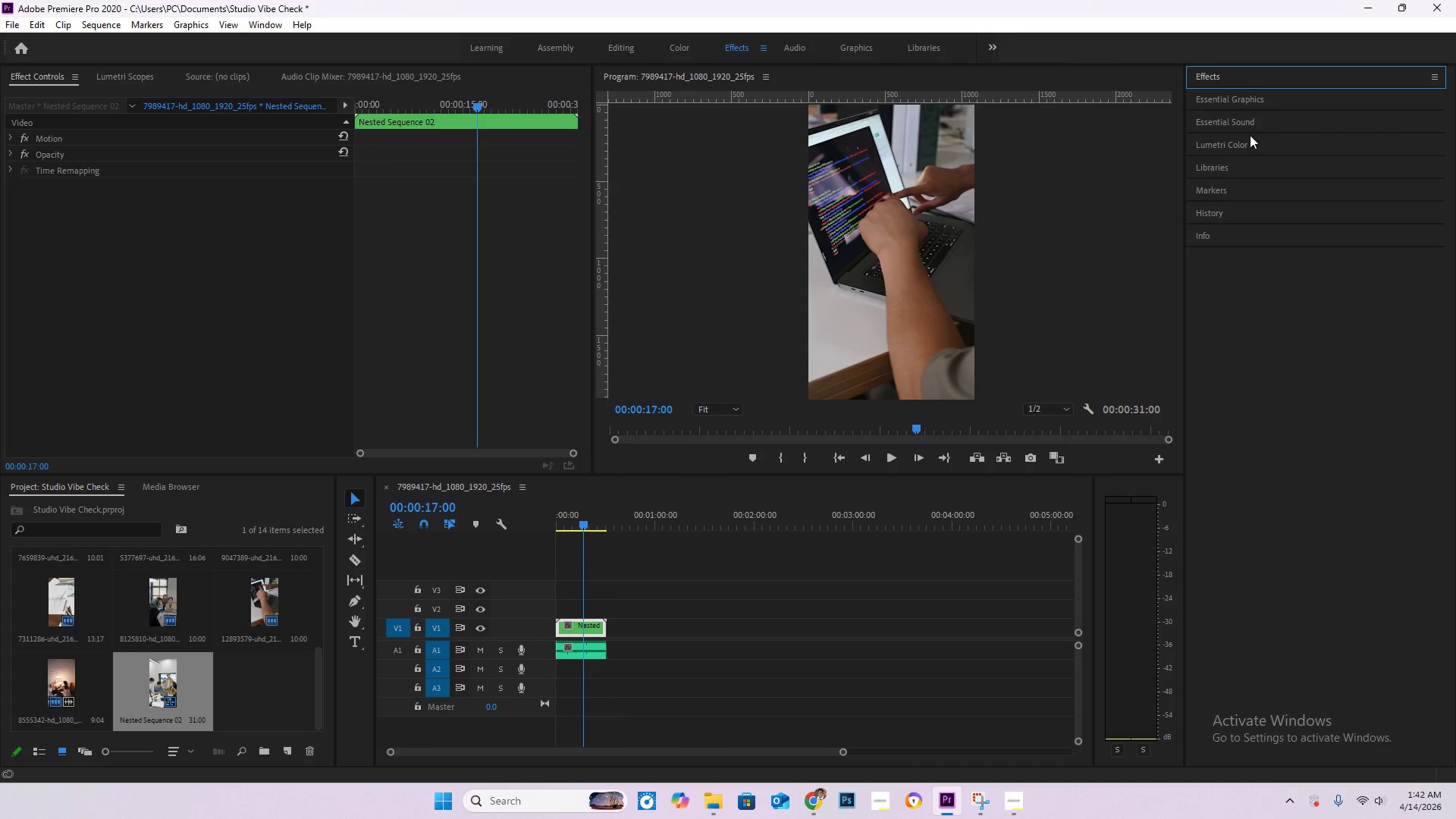 
left_click([1248, 150])
 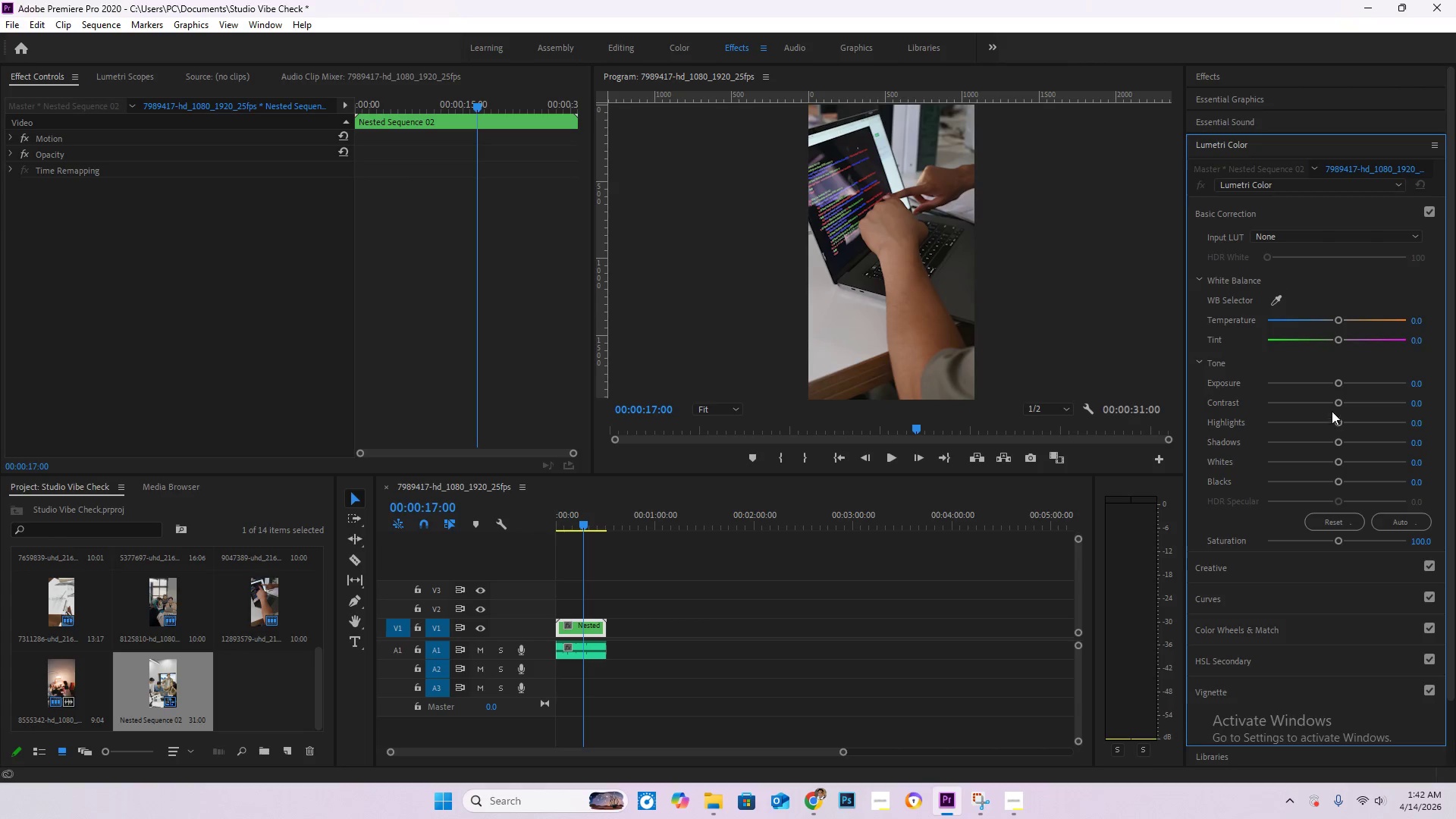 
left_click_drag(start_coordinate=[1336, 403], to_coordinate=[1438, 406])
 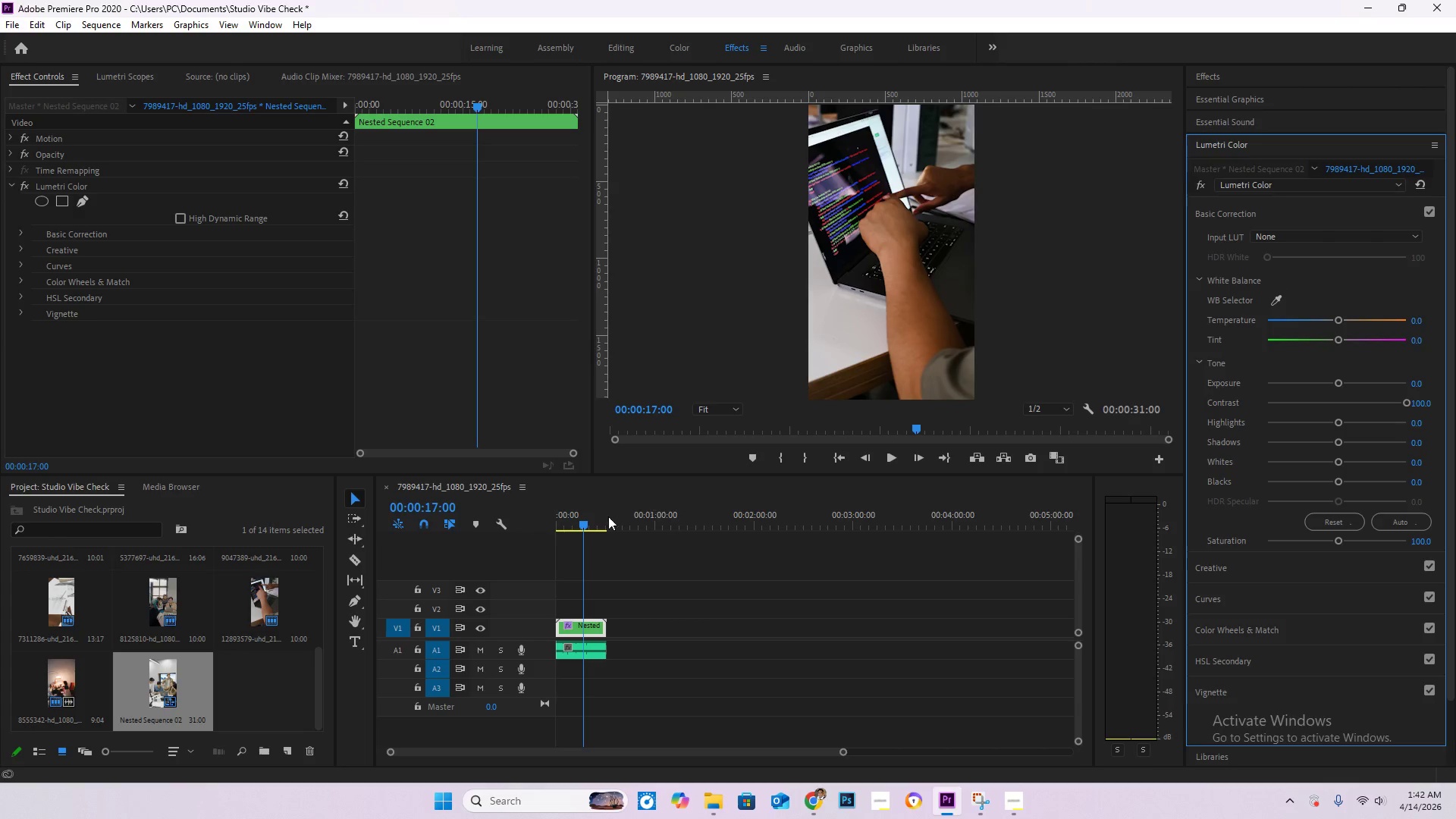 
left_click_drag(start_coordinate=[579, 521], to_coordinate=[426, 541])
 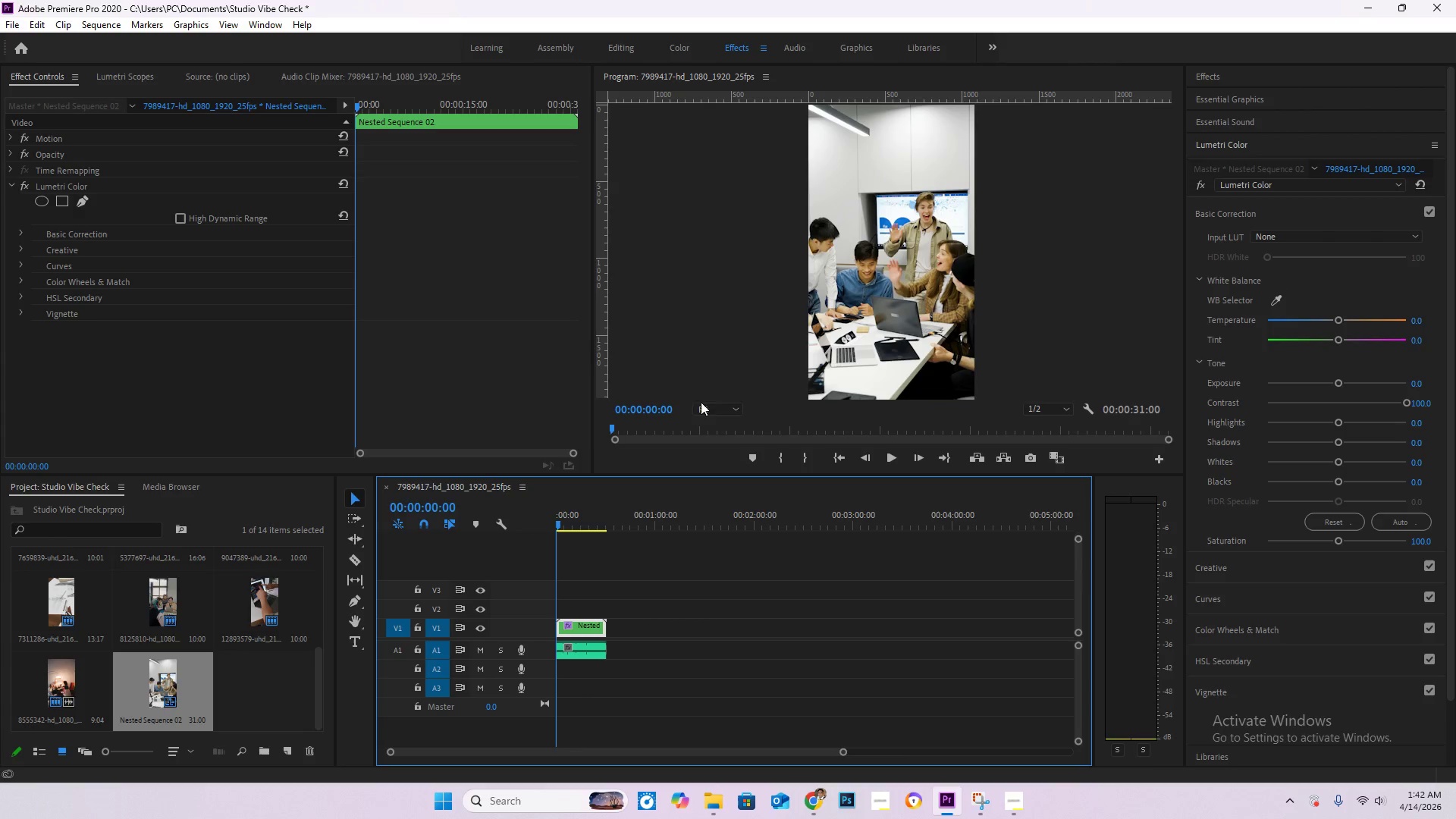 
left_click([707, 406])
 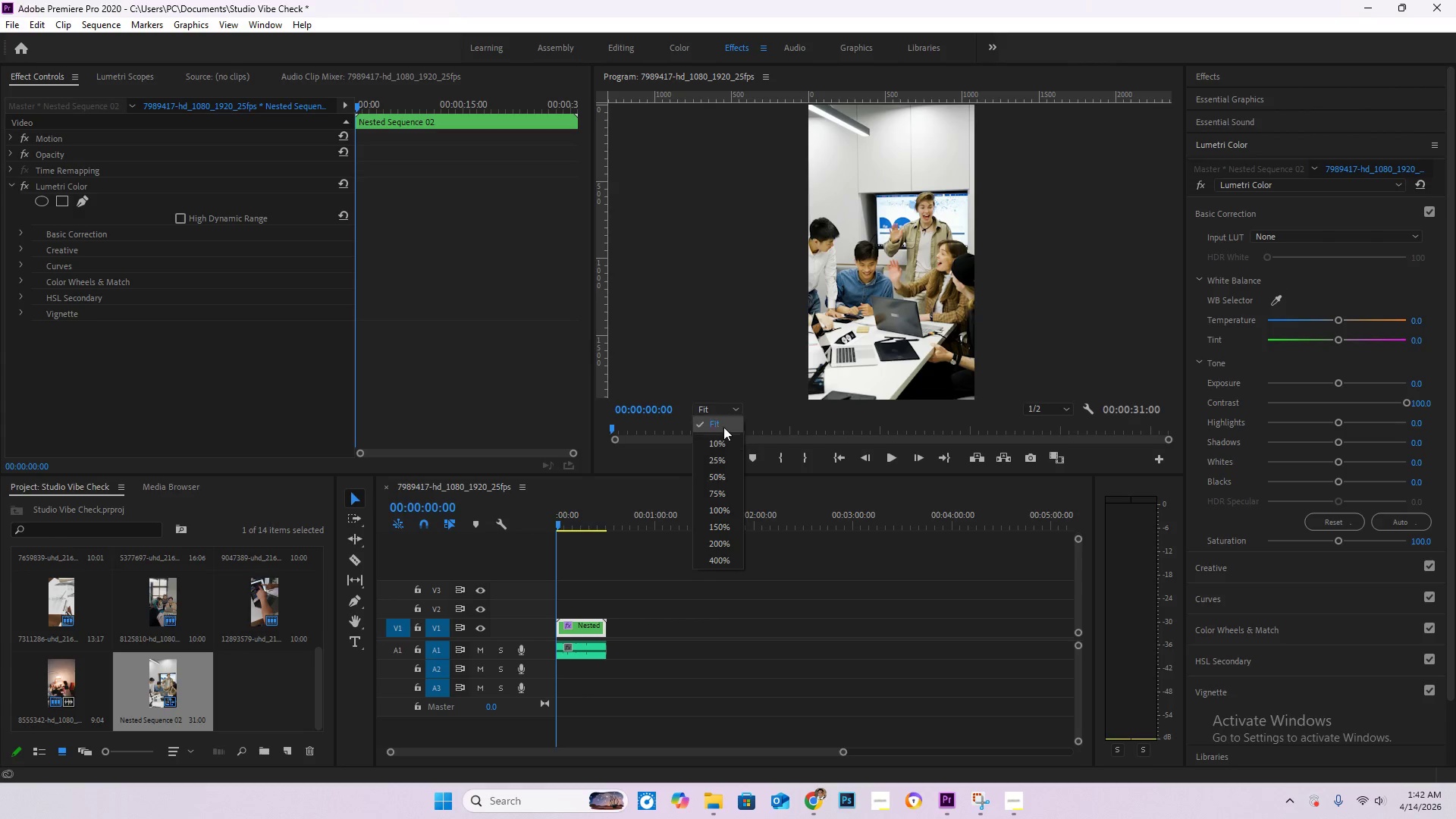 
left_click([722, 427])
 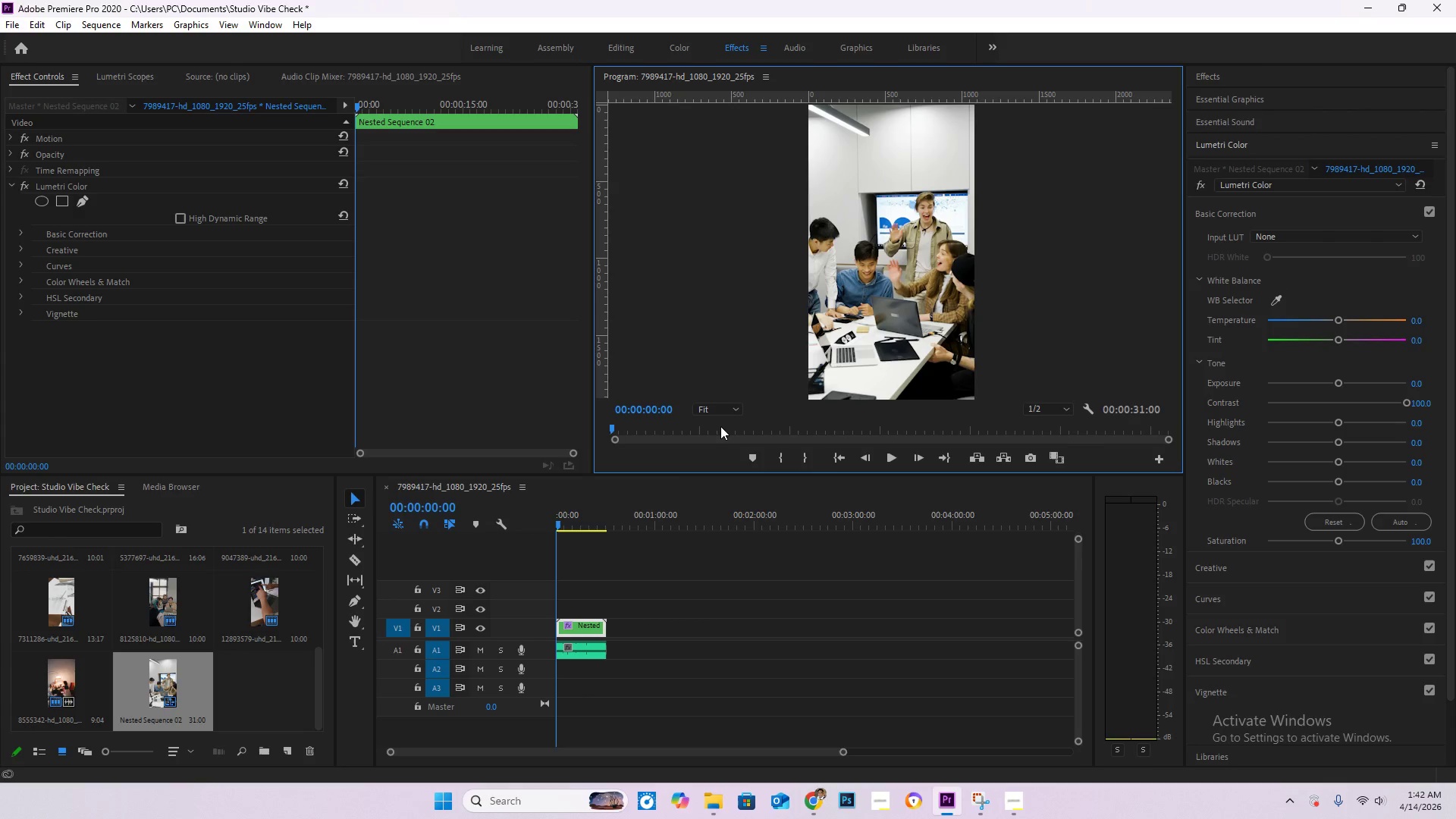 
key(Space)
 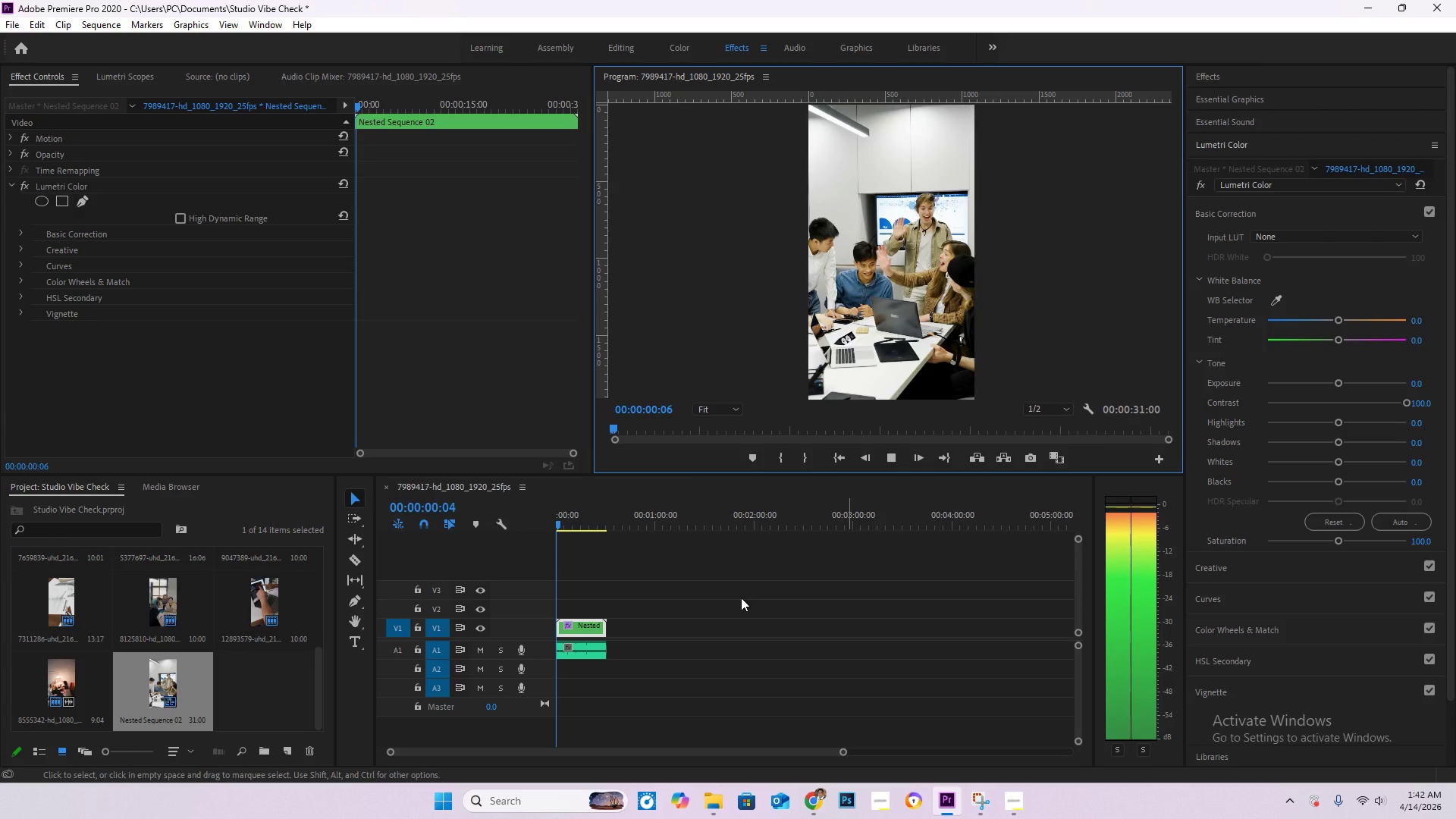 
key(Space)
 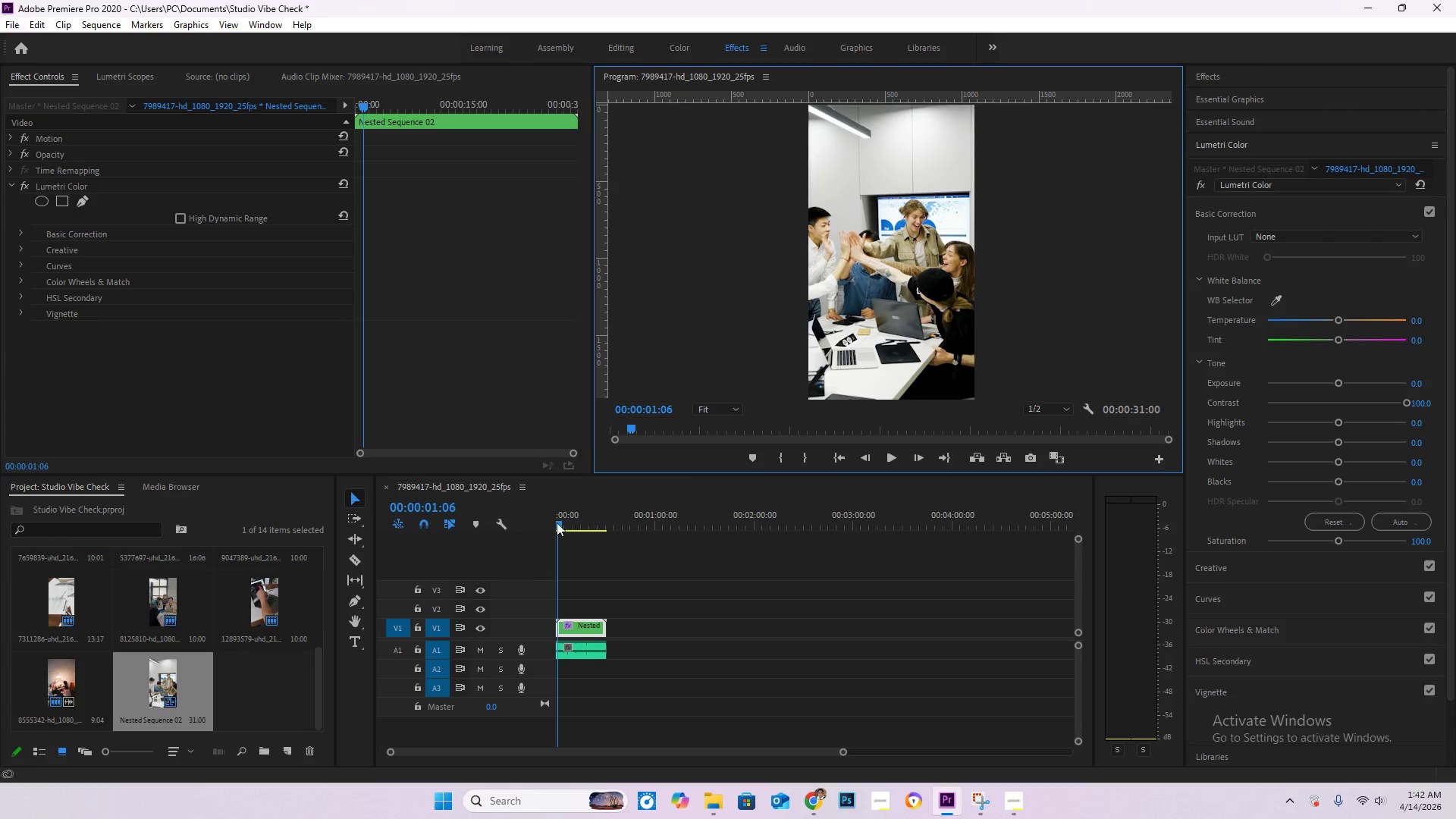 
left_click_drag(start_coordinate=[555, 523], to_coordinate=[526, 522])
 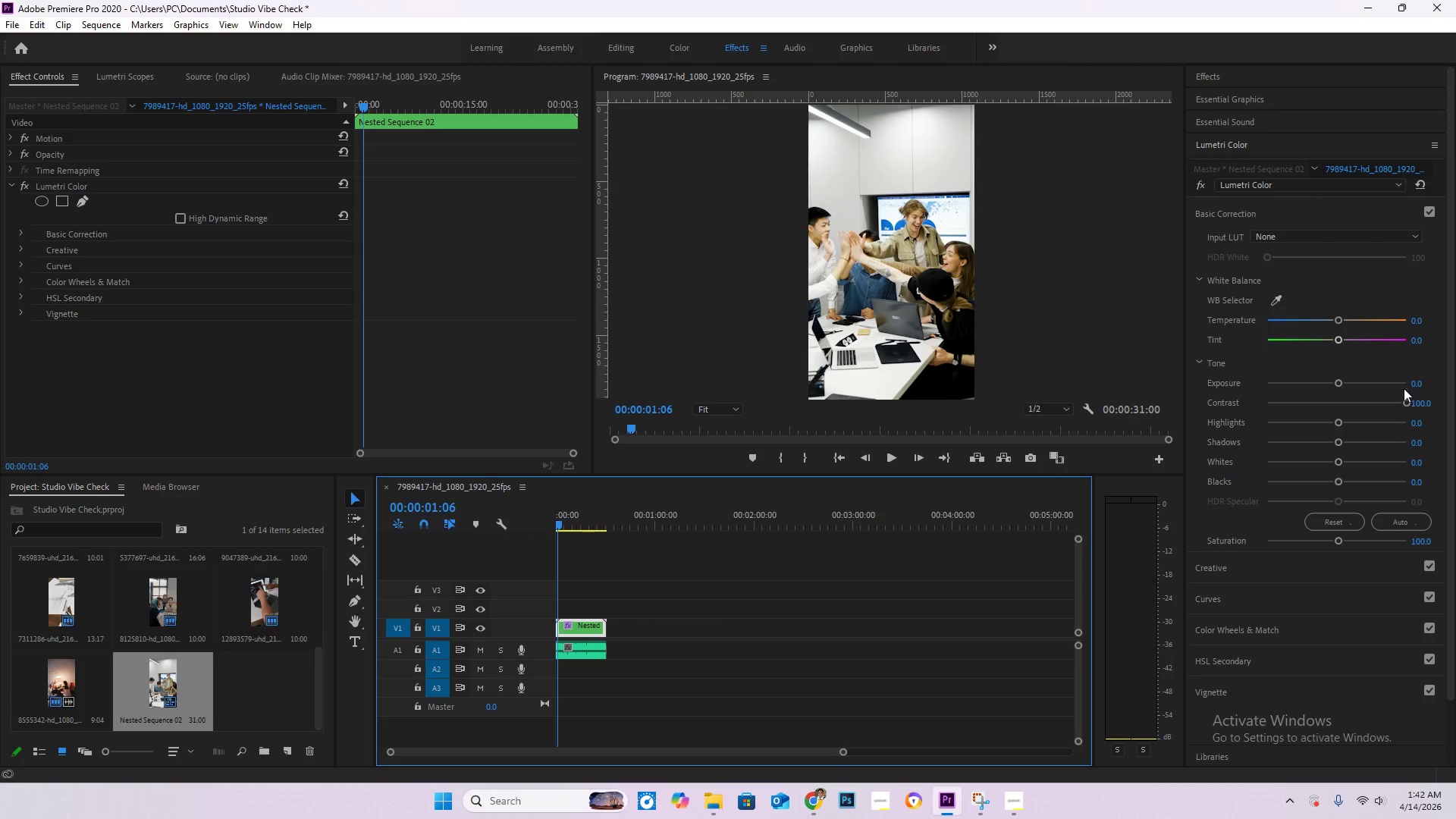 
left_click_drag(start_coordinate=[1405, 400], to_coordinate=[1370, 409])
 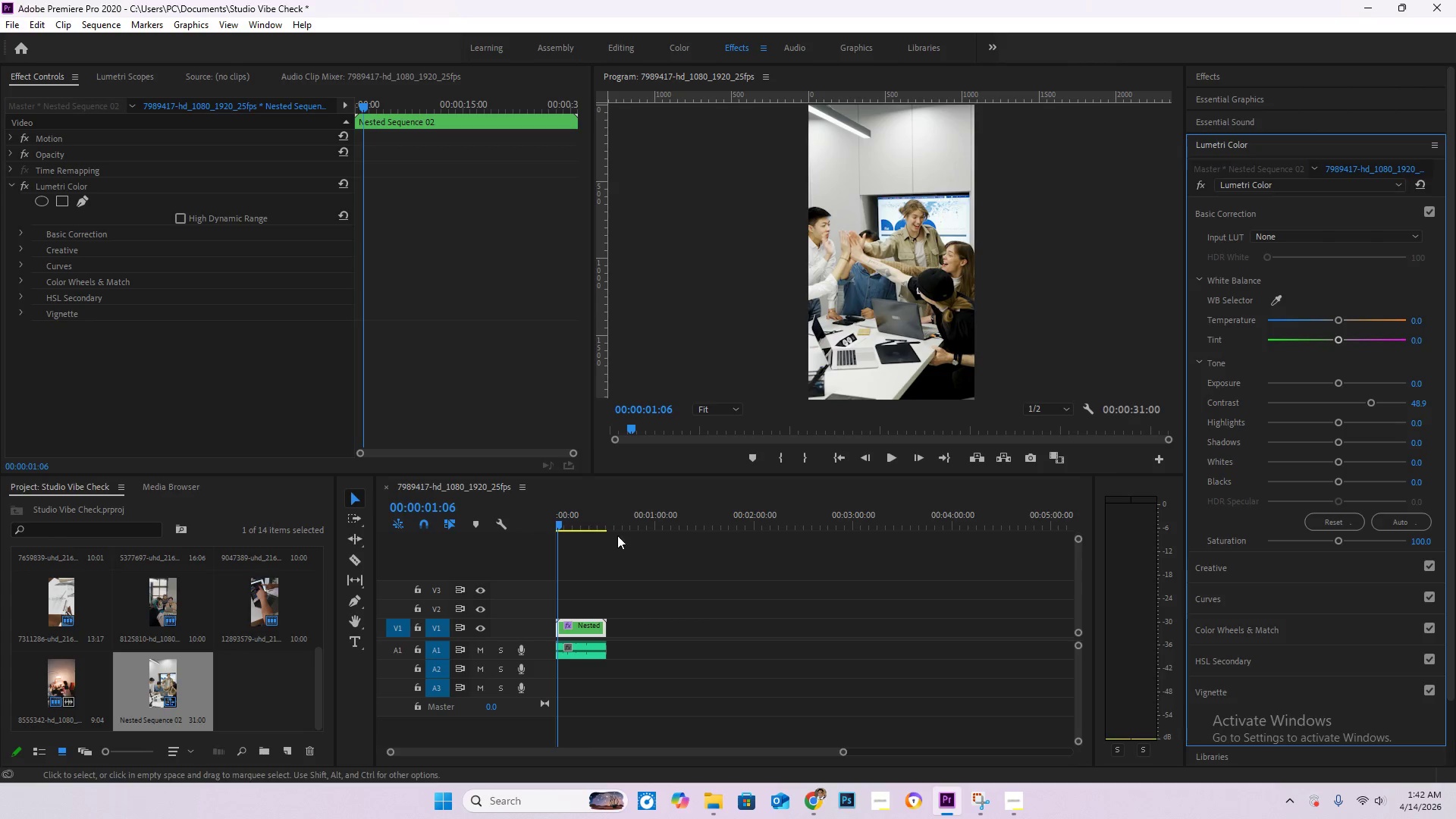 
key(Space)
 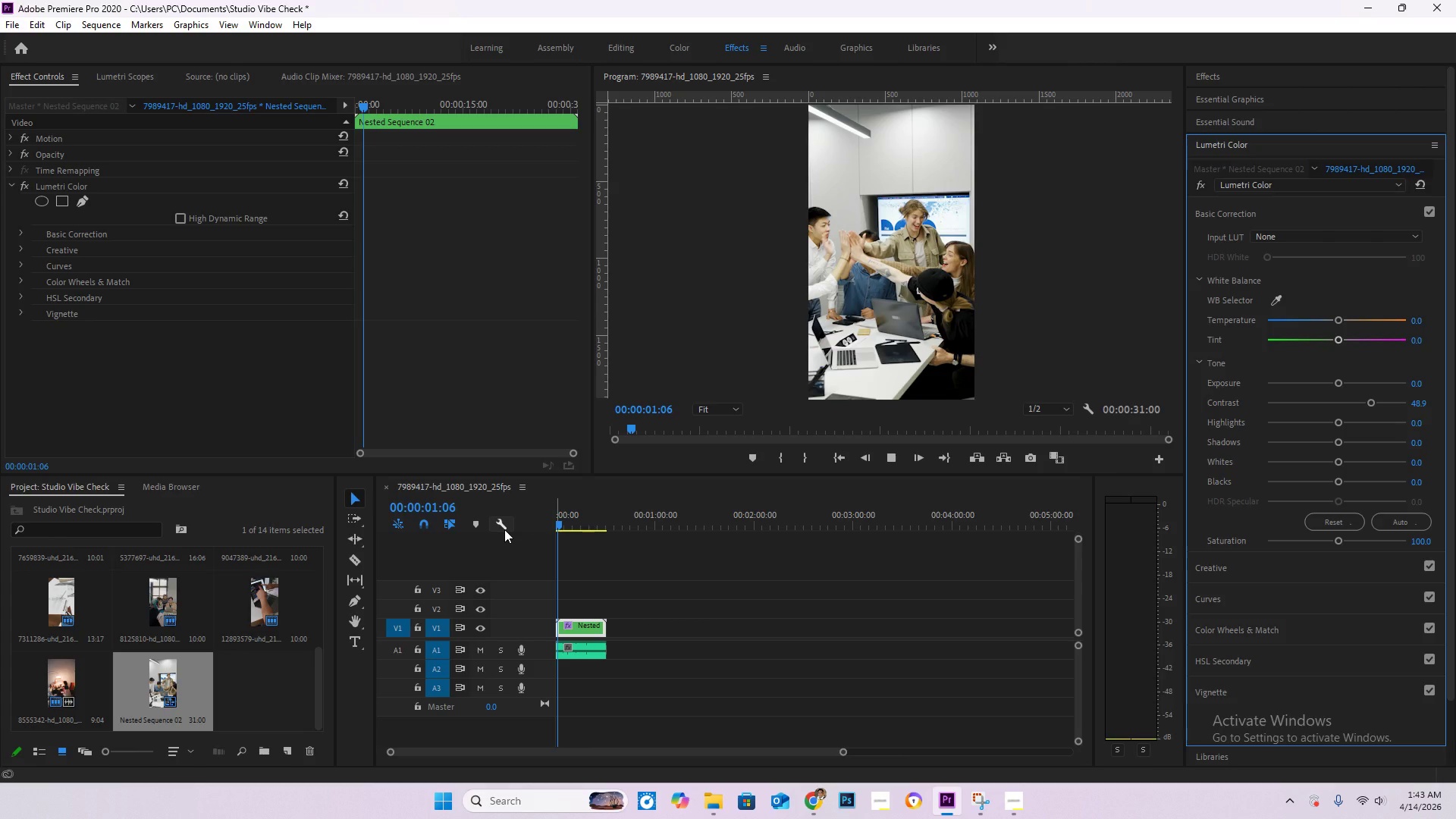 
left_click_drag(start_coordinate=[559, 522], to_coordinate=[504, 531])
 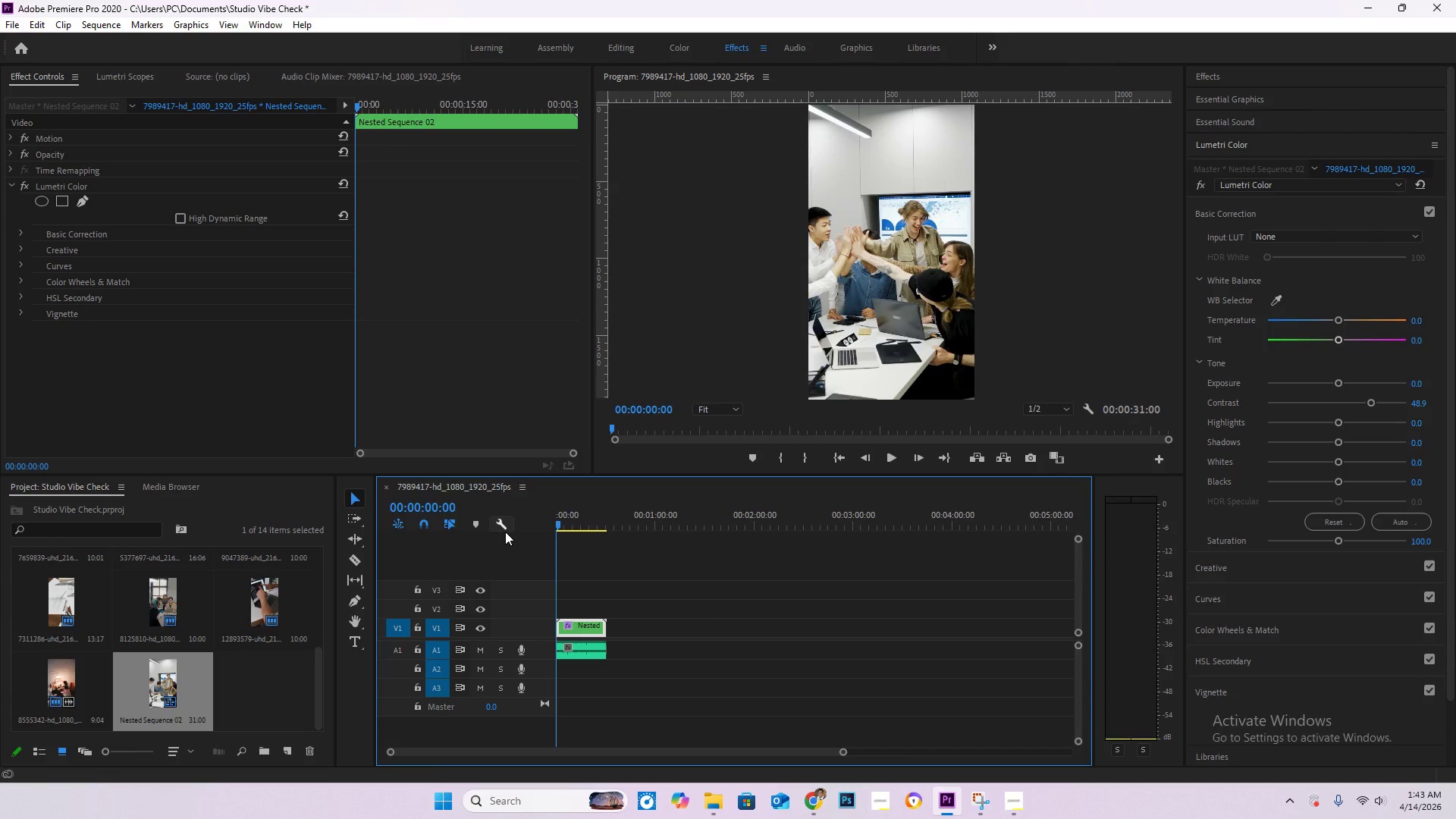 
key(Space)
 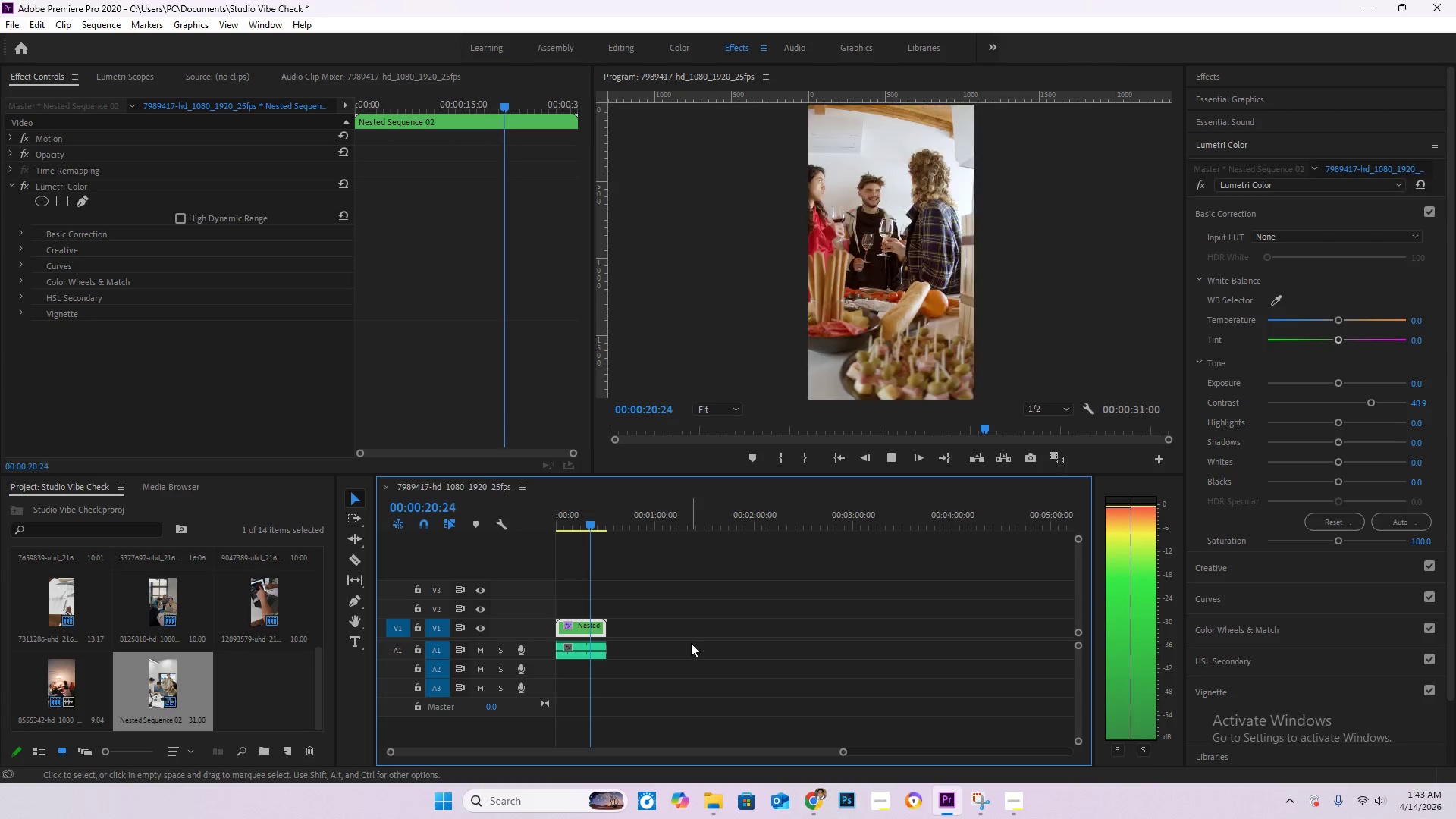 
wait(27.39)
 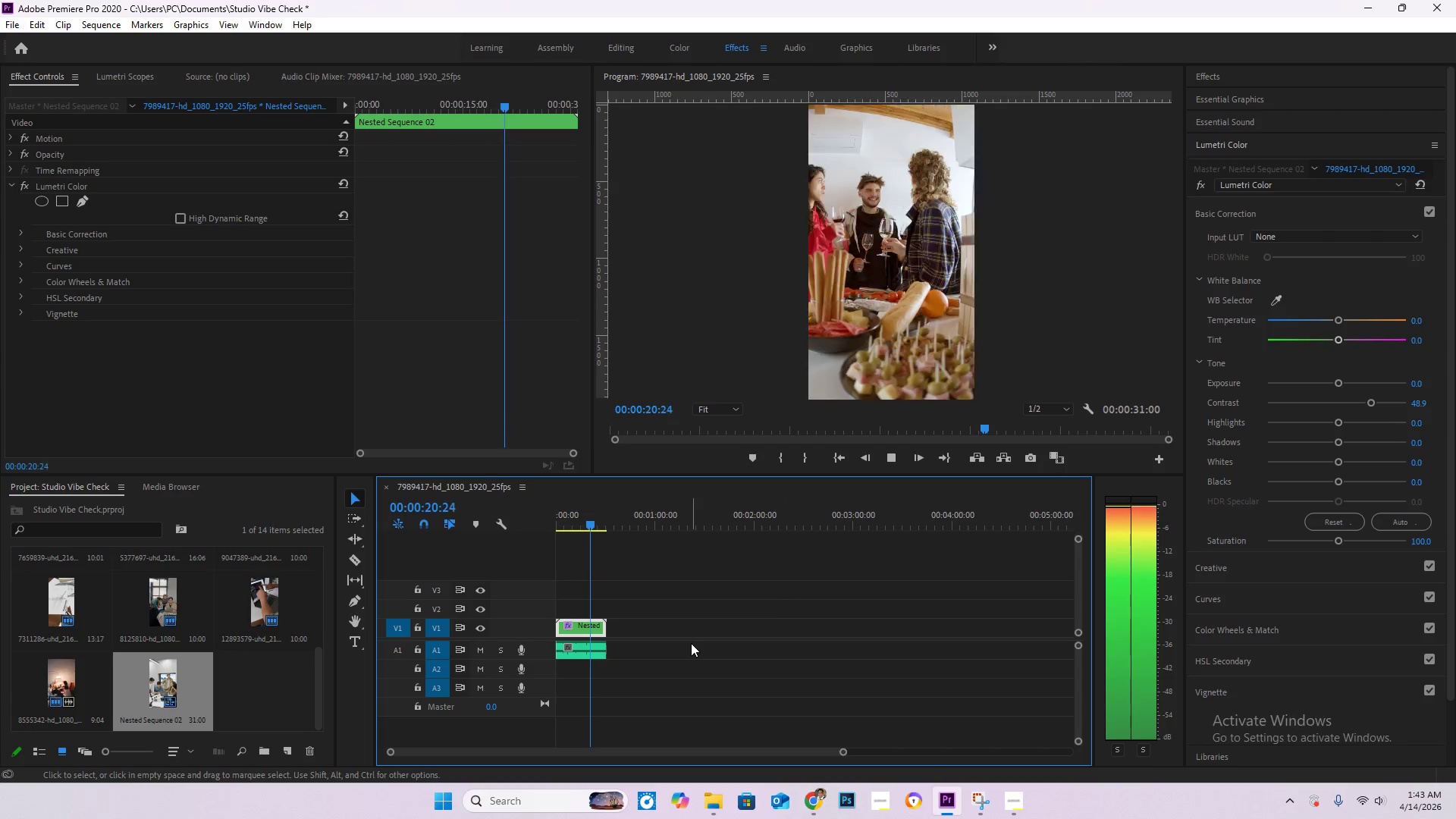 
key(Space)
 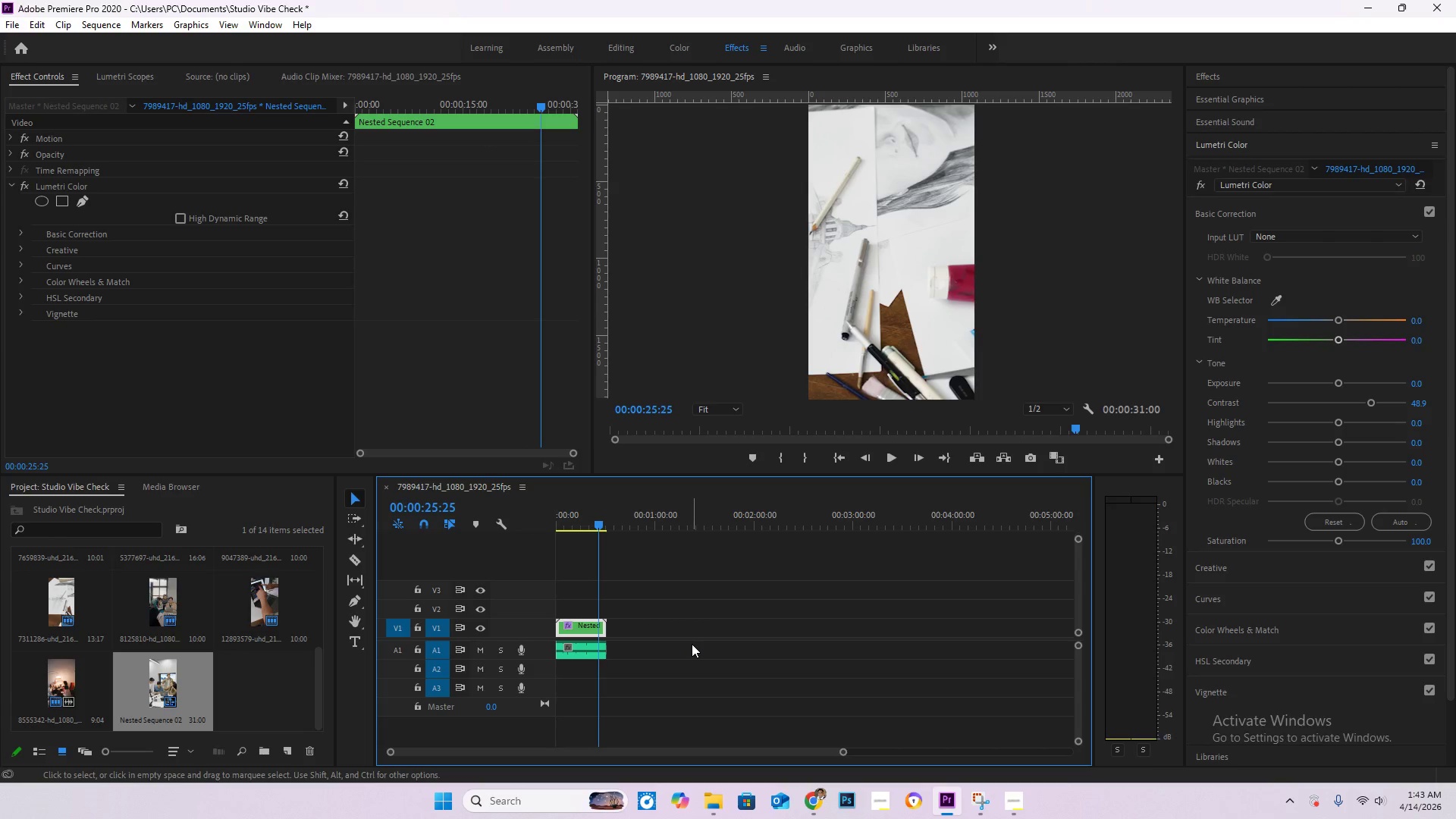 
key(Enter)
 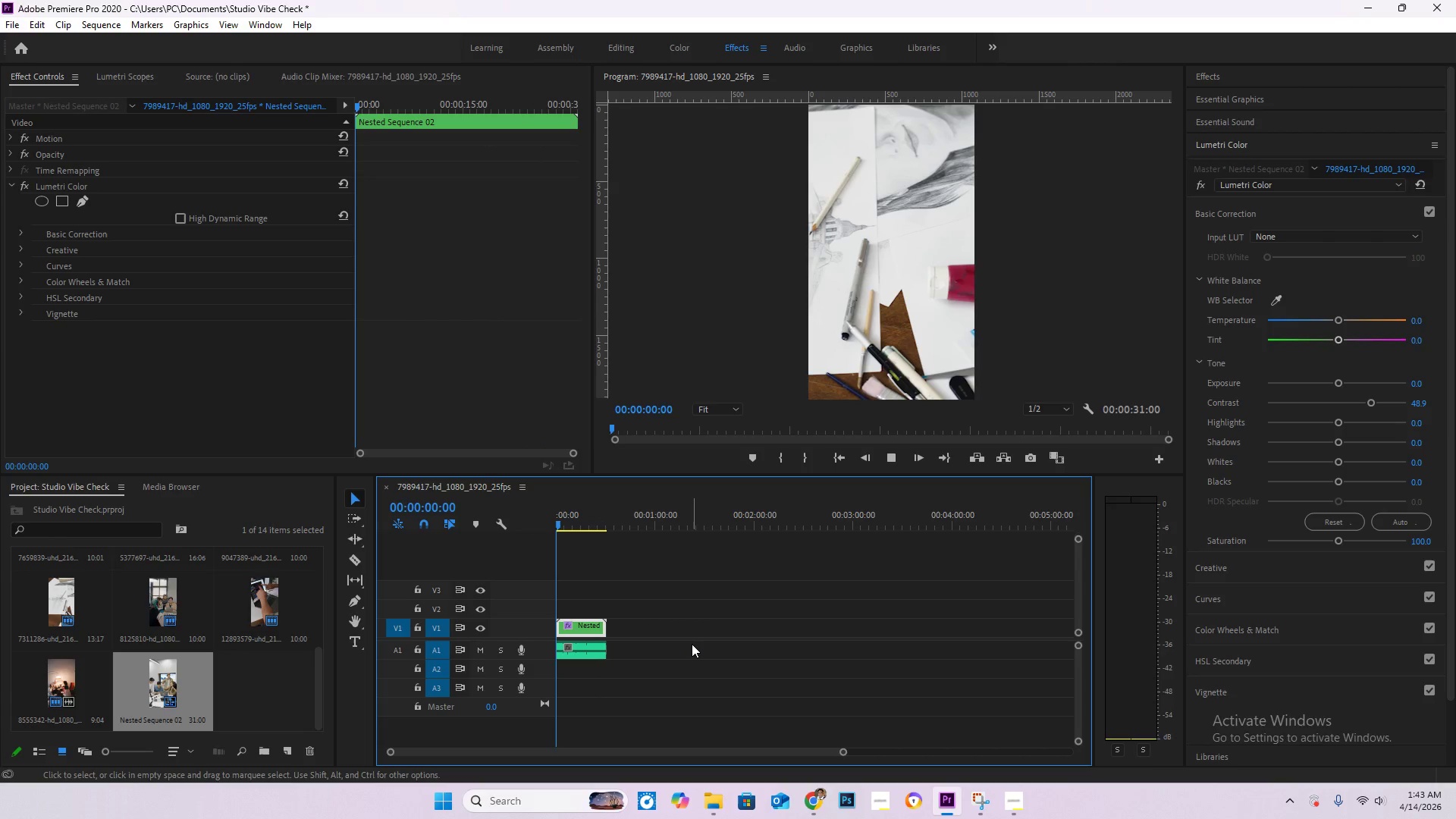 
key(Control+S)
 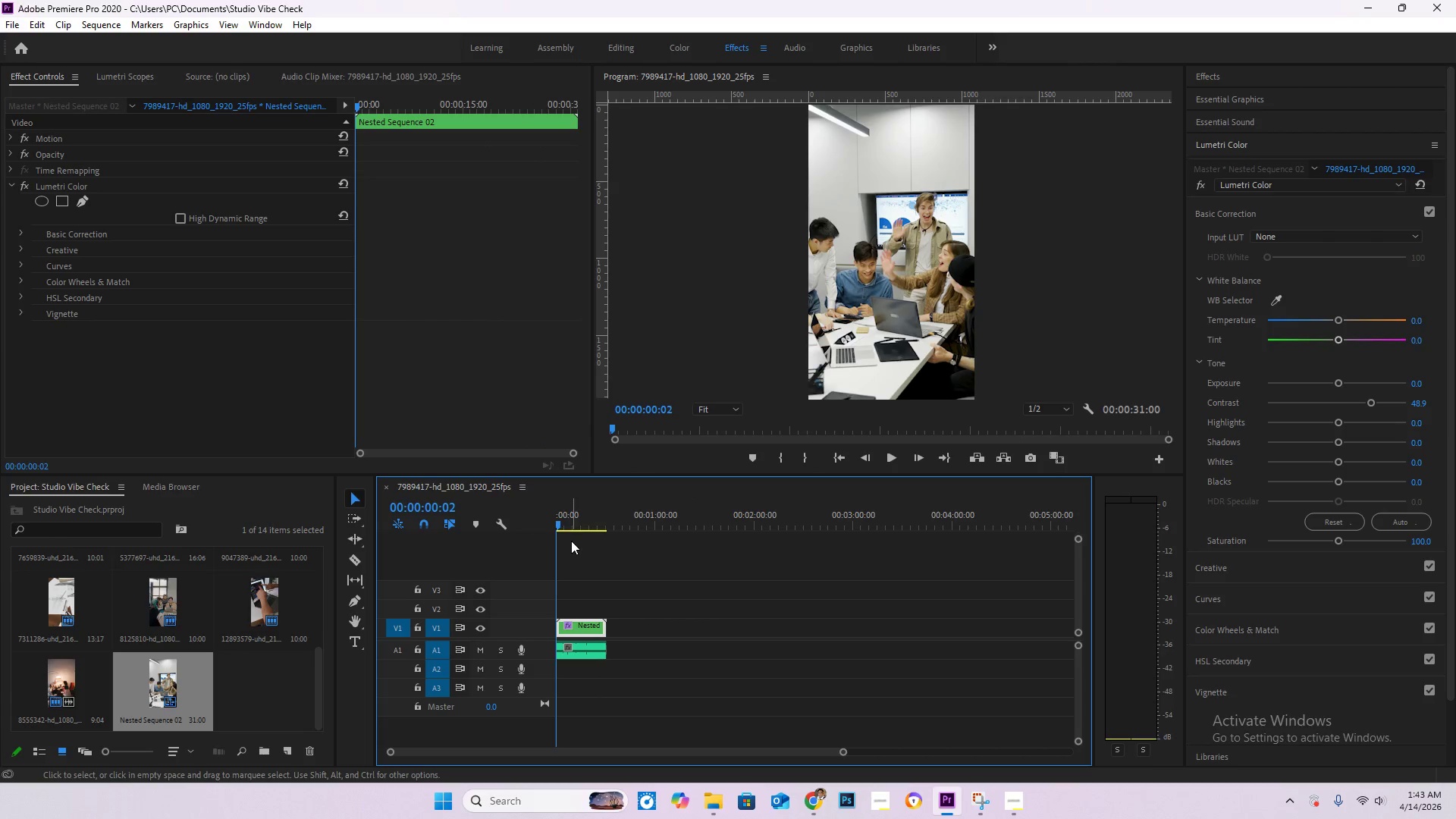 
left_click_drag(start_coordinate=[559, 522], to_coordinate=[504, 531])
 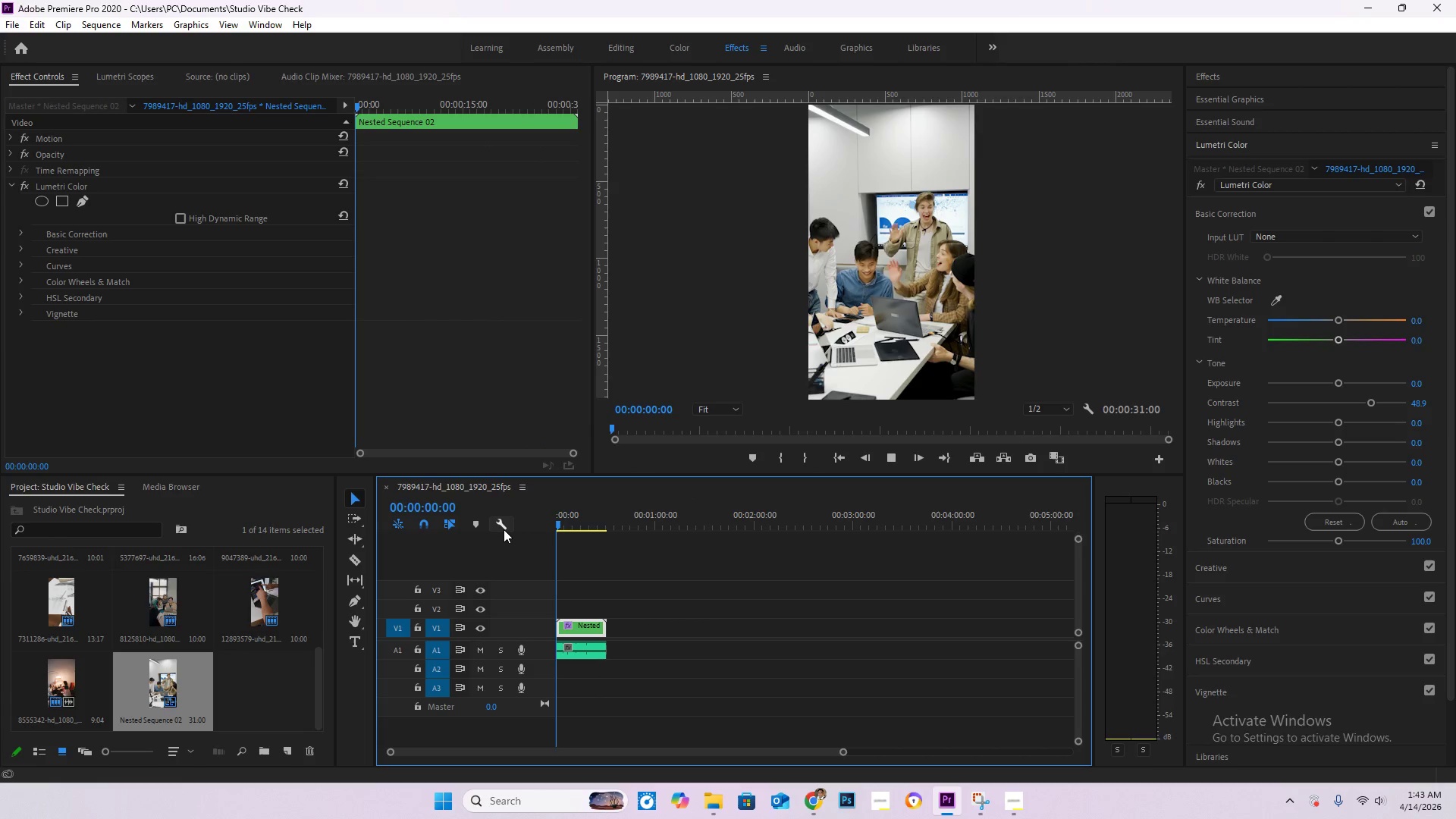 
key(Space)
 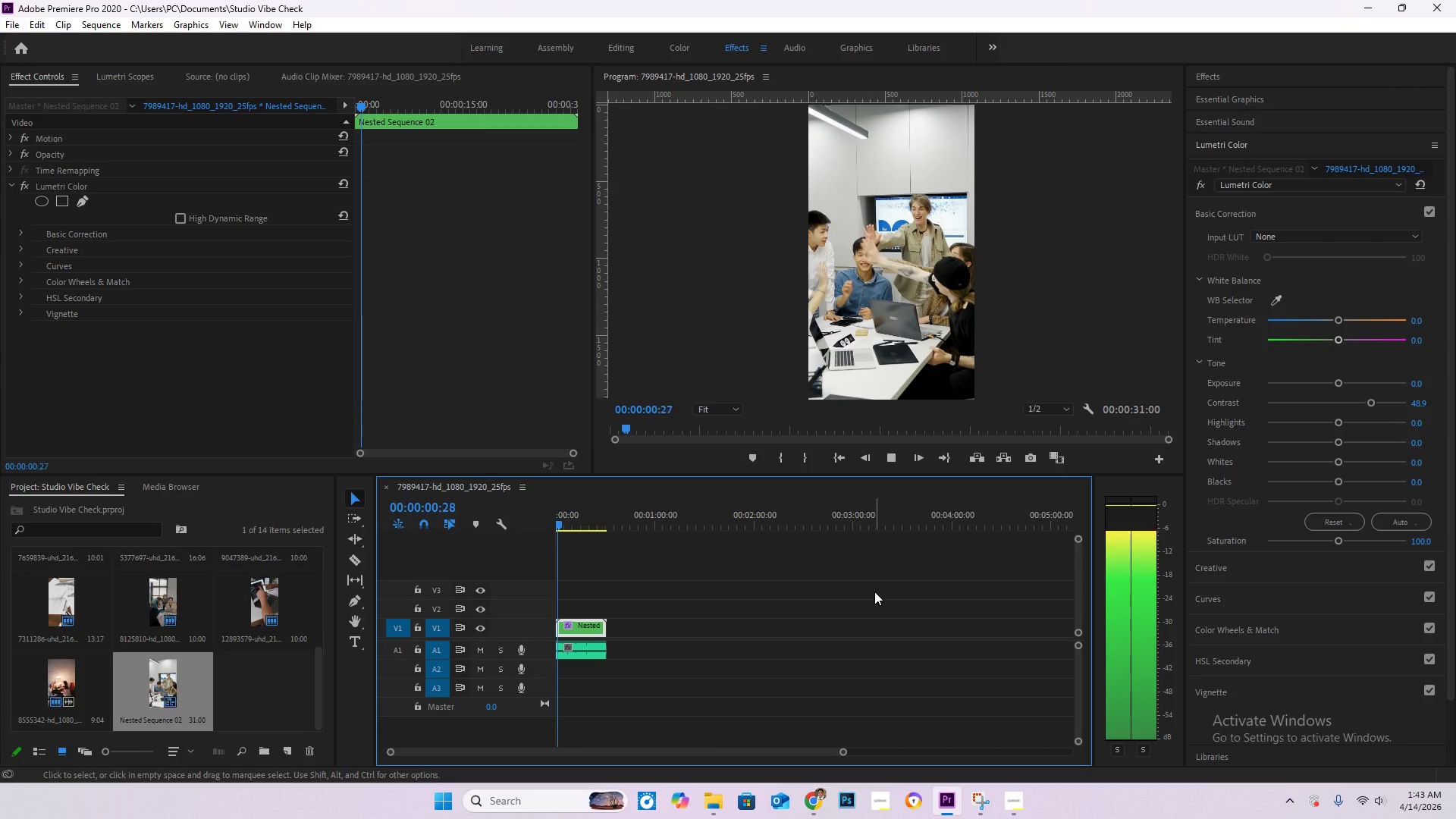 
left_click([889, 460])
 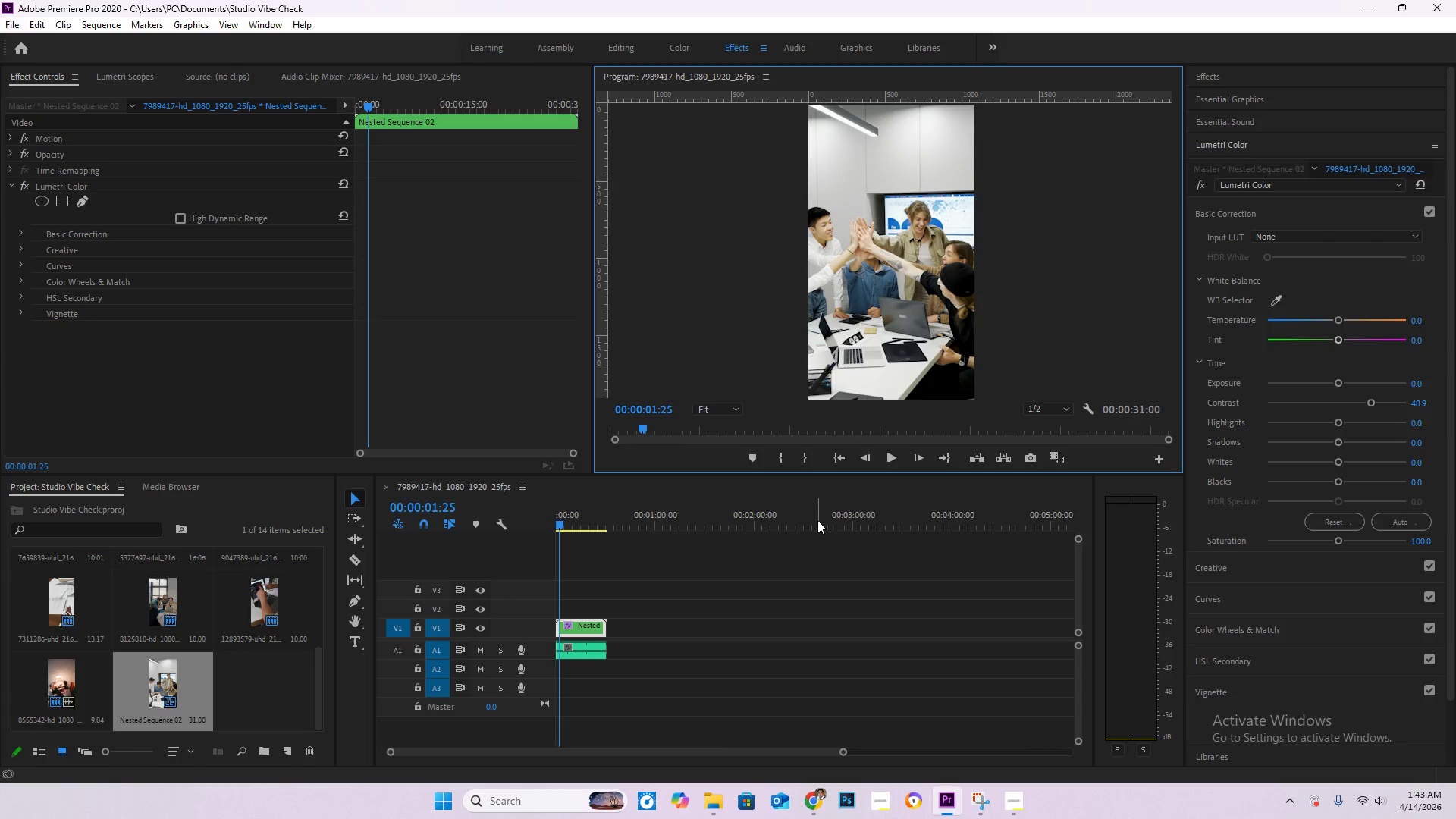 
key(Enter)
 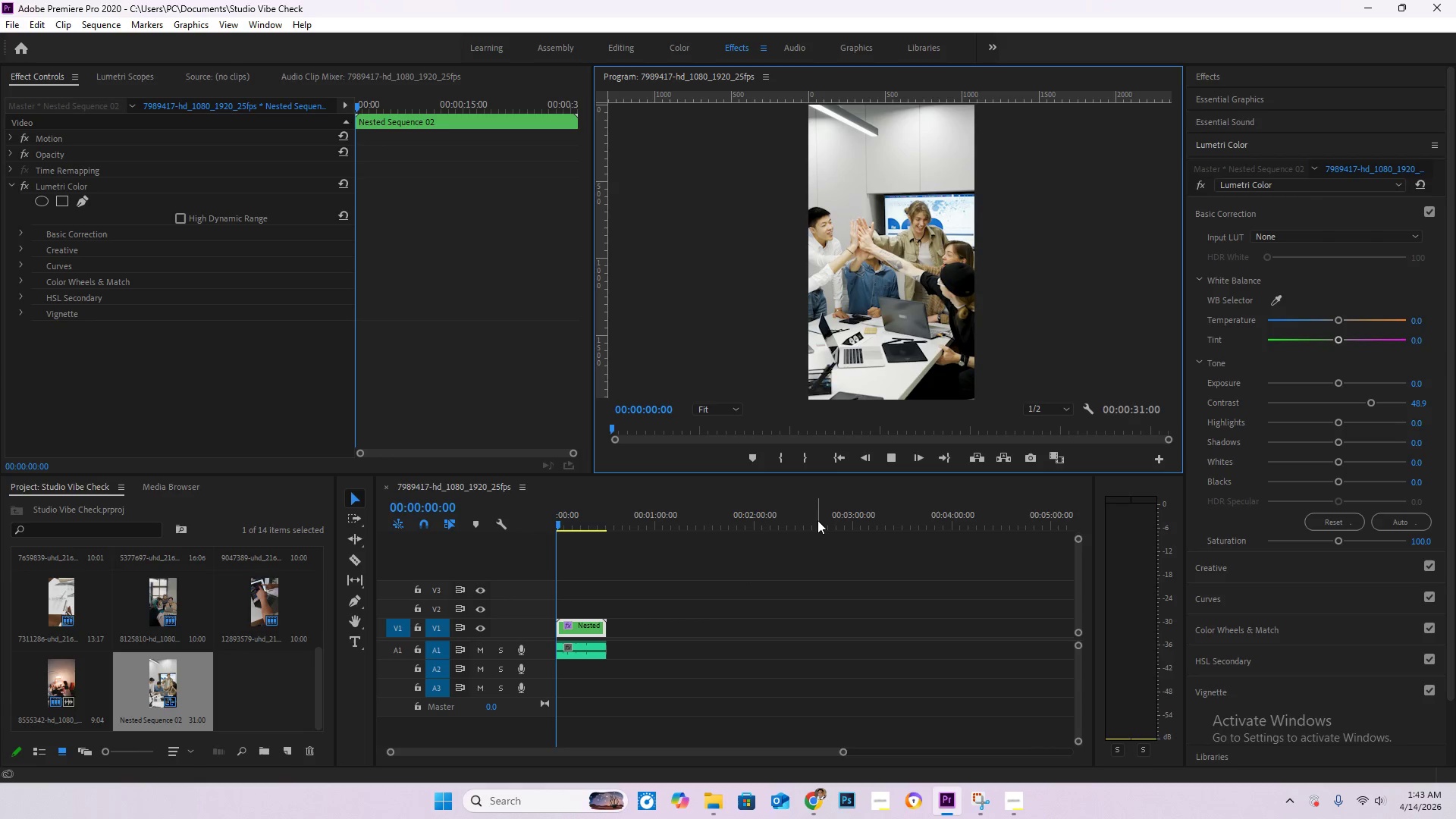 
key(Space)
 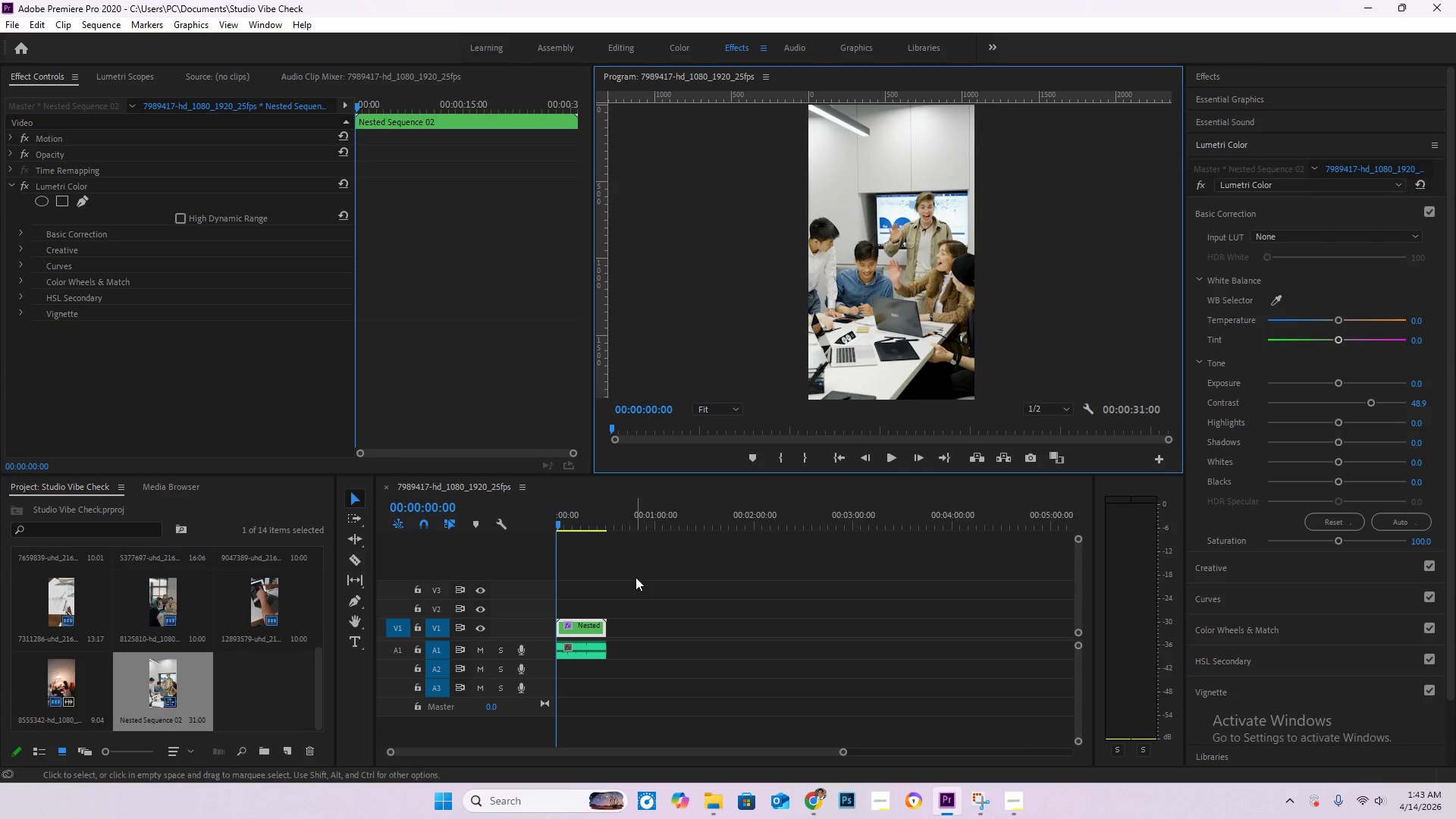 
left_click([889, 458])
 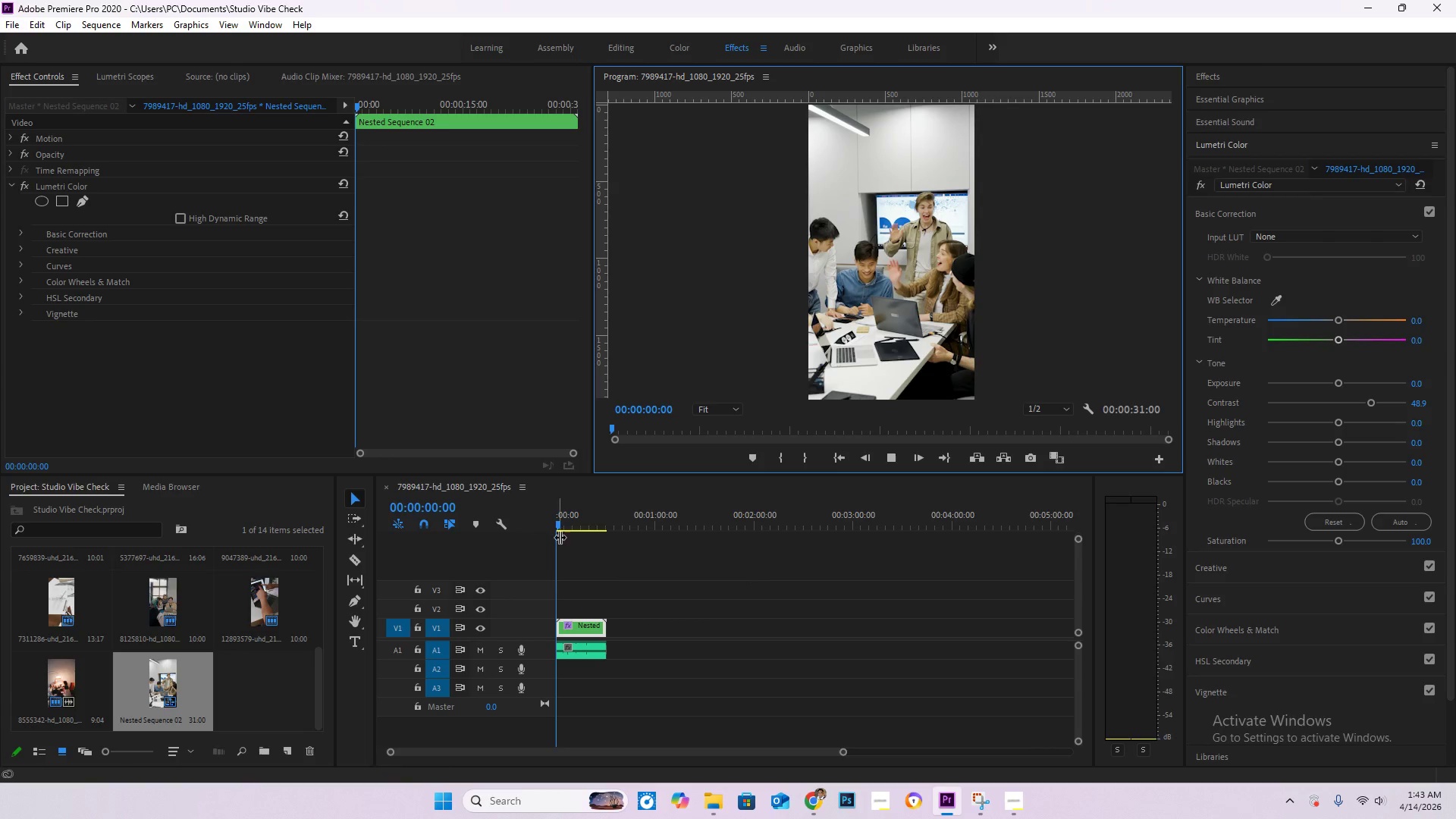 
left_click_drag(start_coordinate=[558, 524], to_coordinate=[509, 527])
 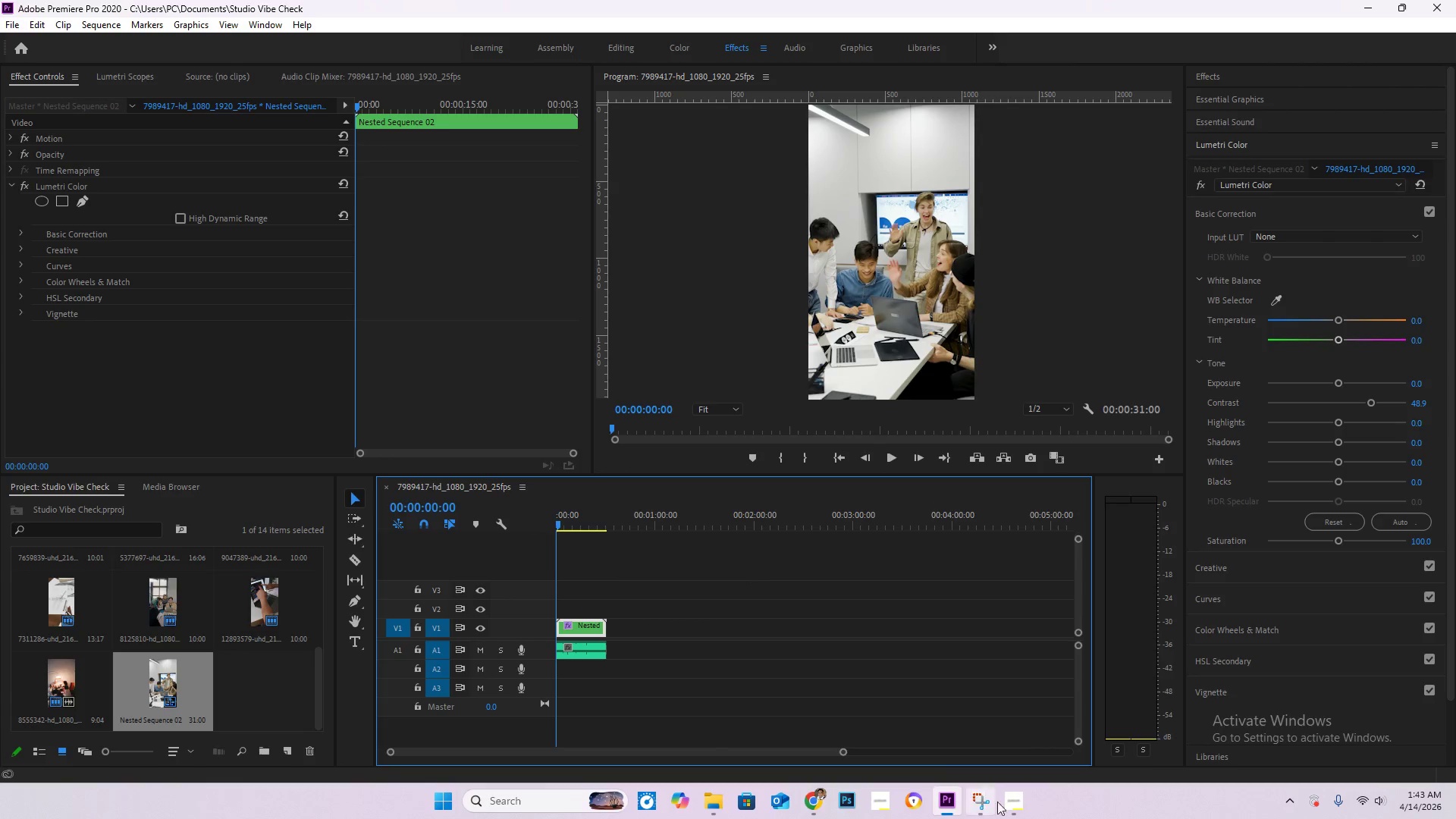 
left_click([1006, 803])